 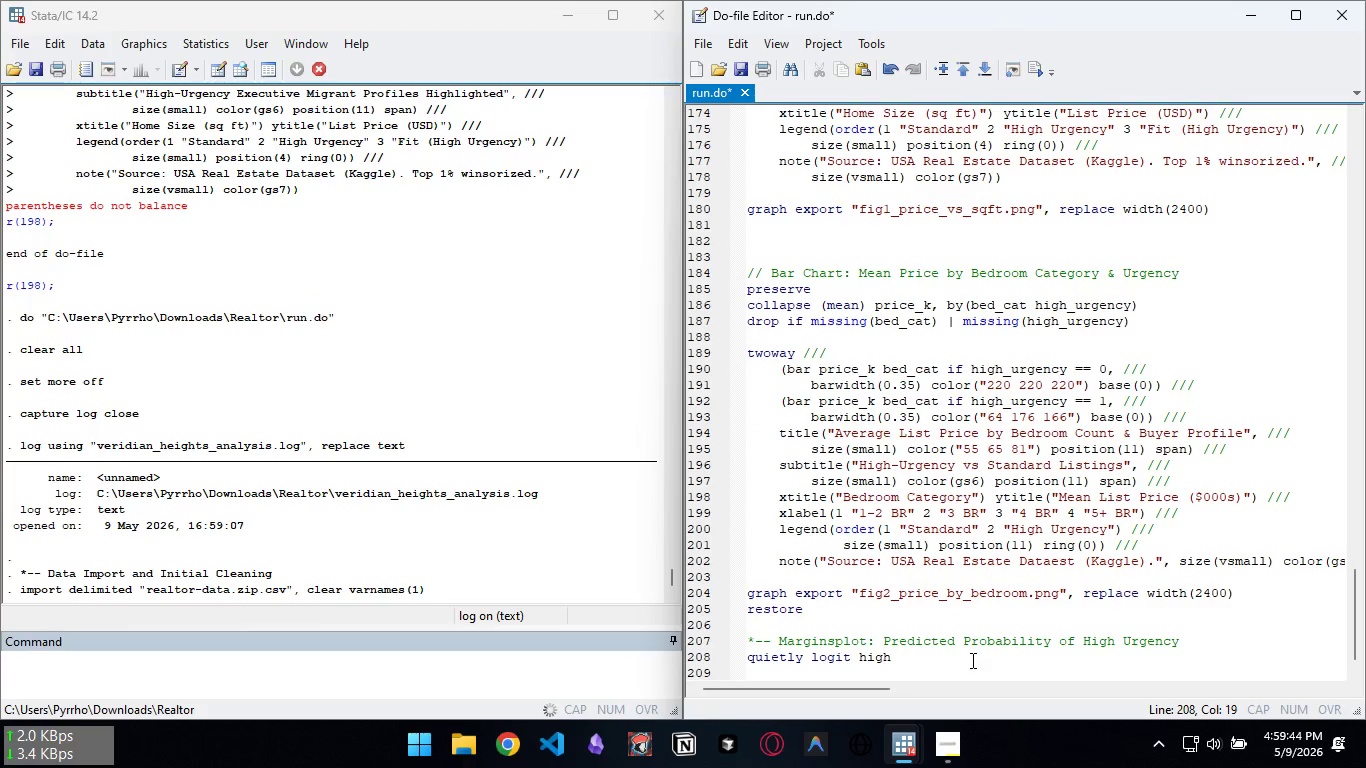 
type(_urgency price_k sqft lot_acres bedrooms bathrooms vs)
key(Backspace)
type(ce(rob)
 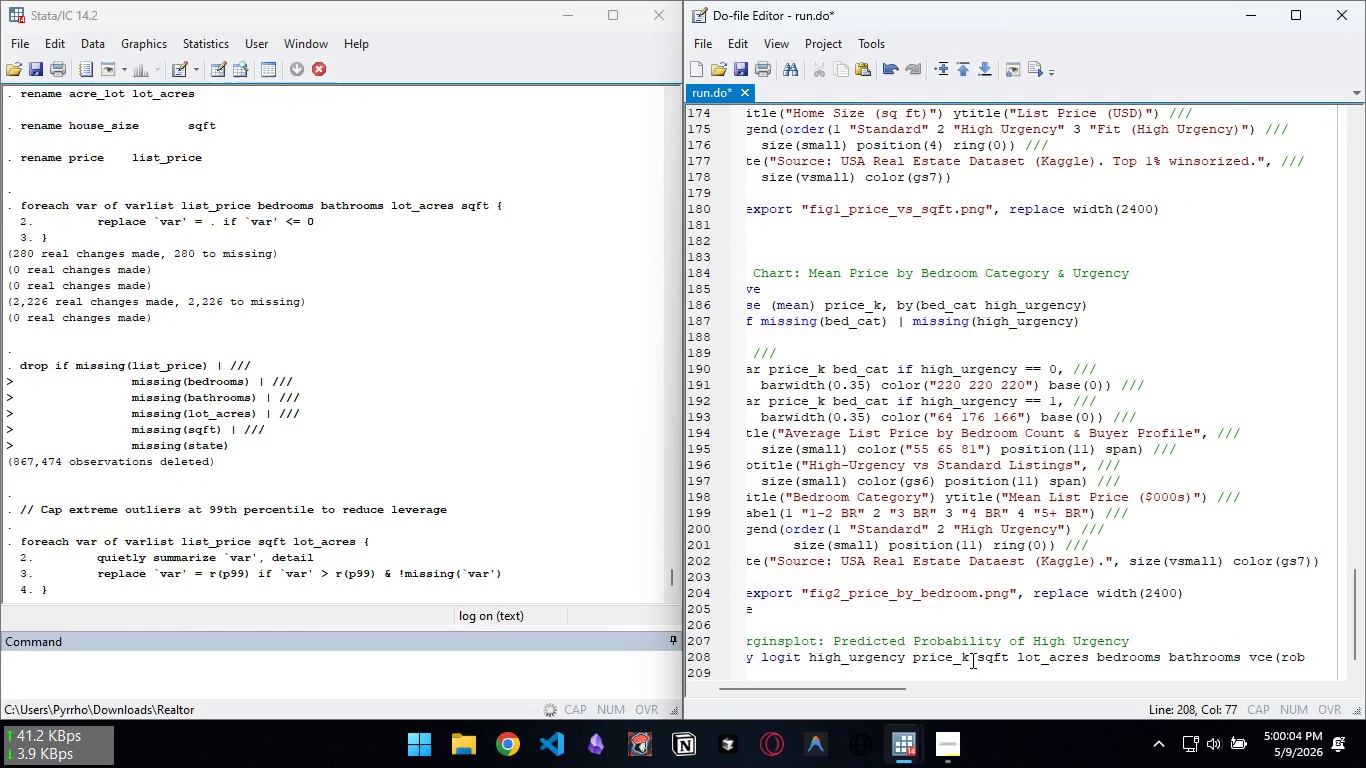 
key(Control+Backspace)
 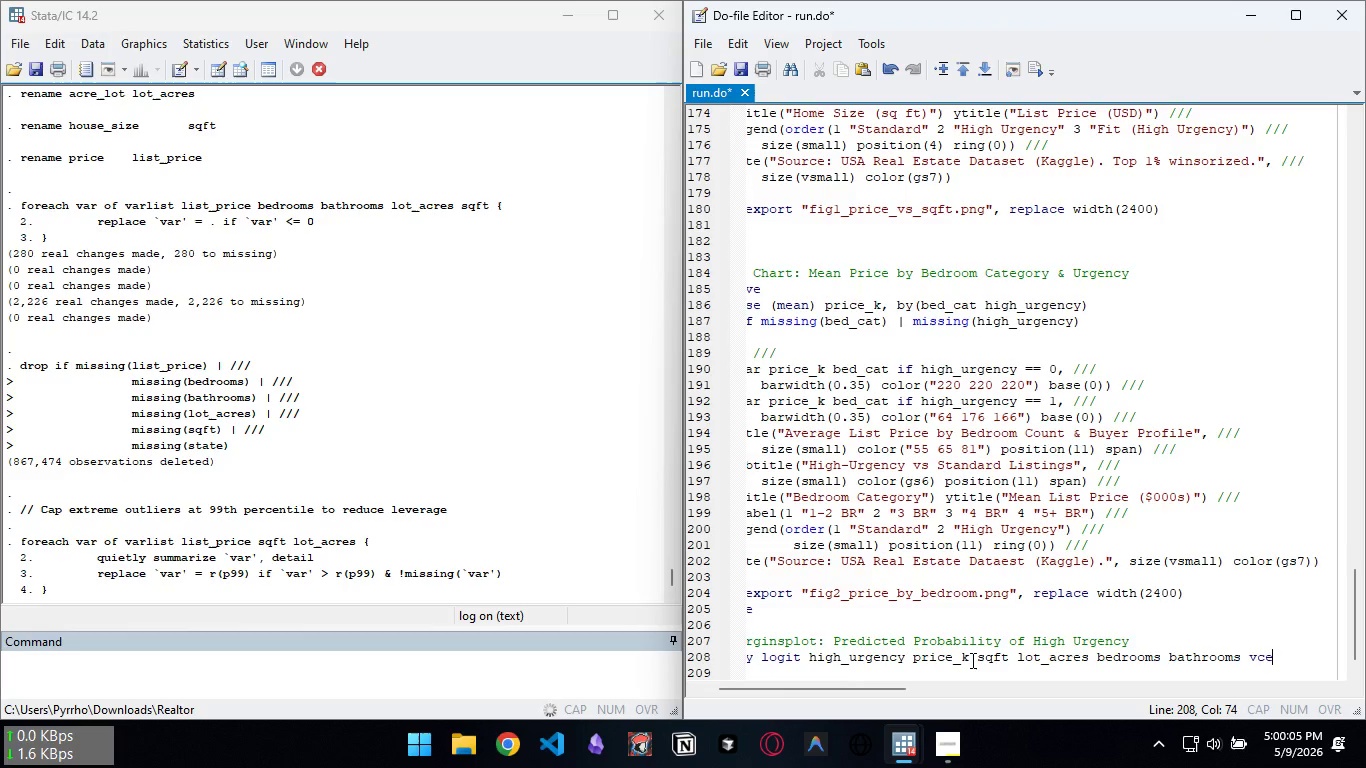 
key(Backspace)
 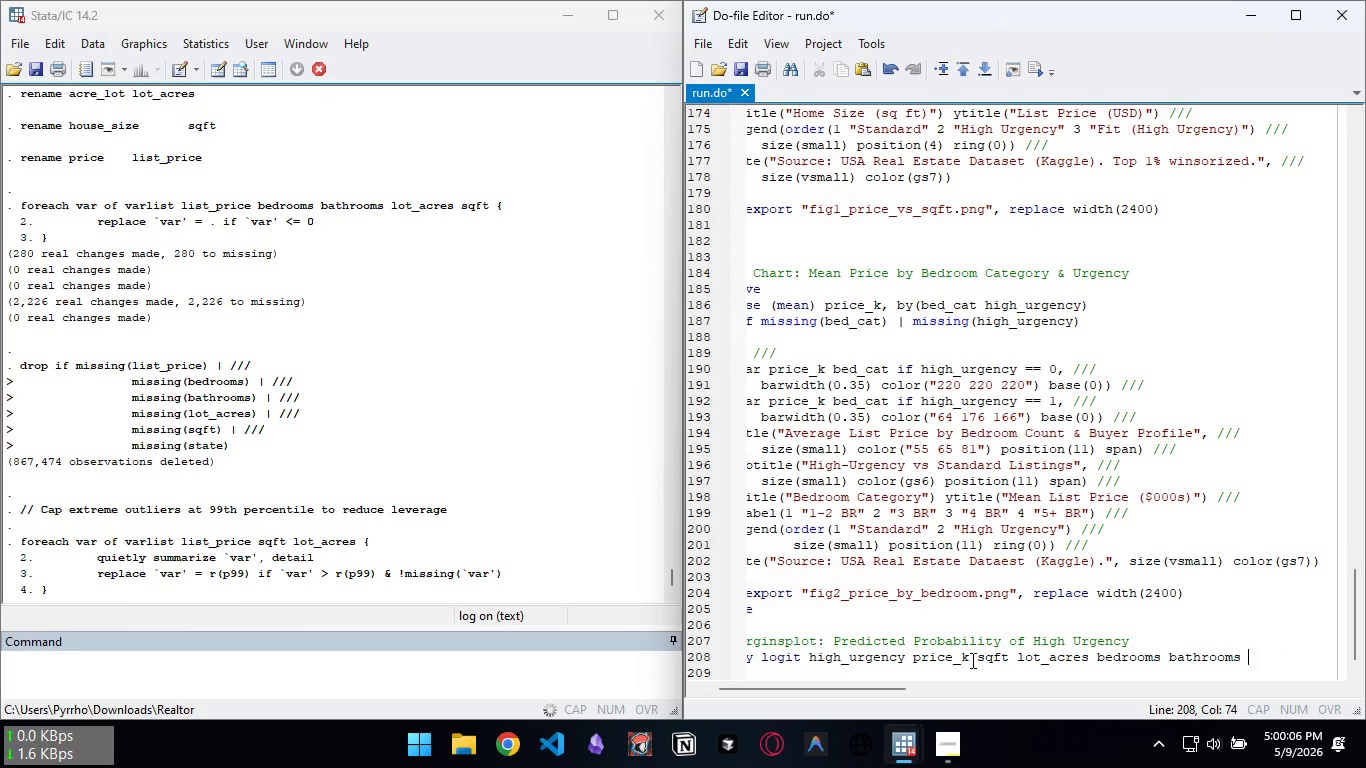 
key(Control+Backspace)
 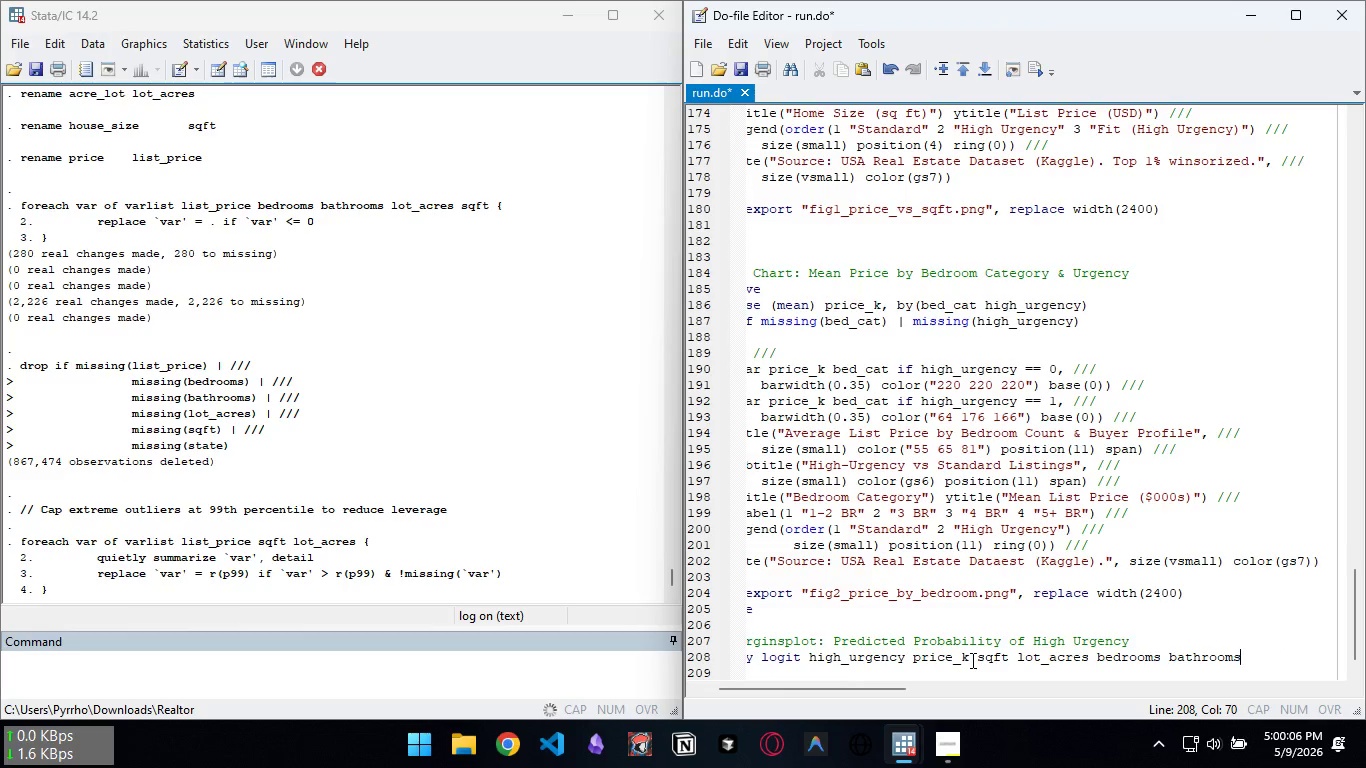 
key(Backspace)
type(, vce(robust))
 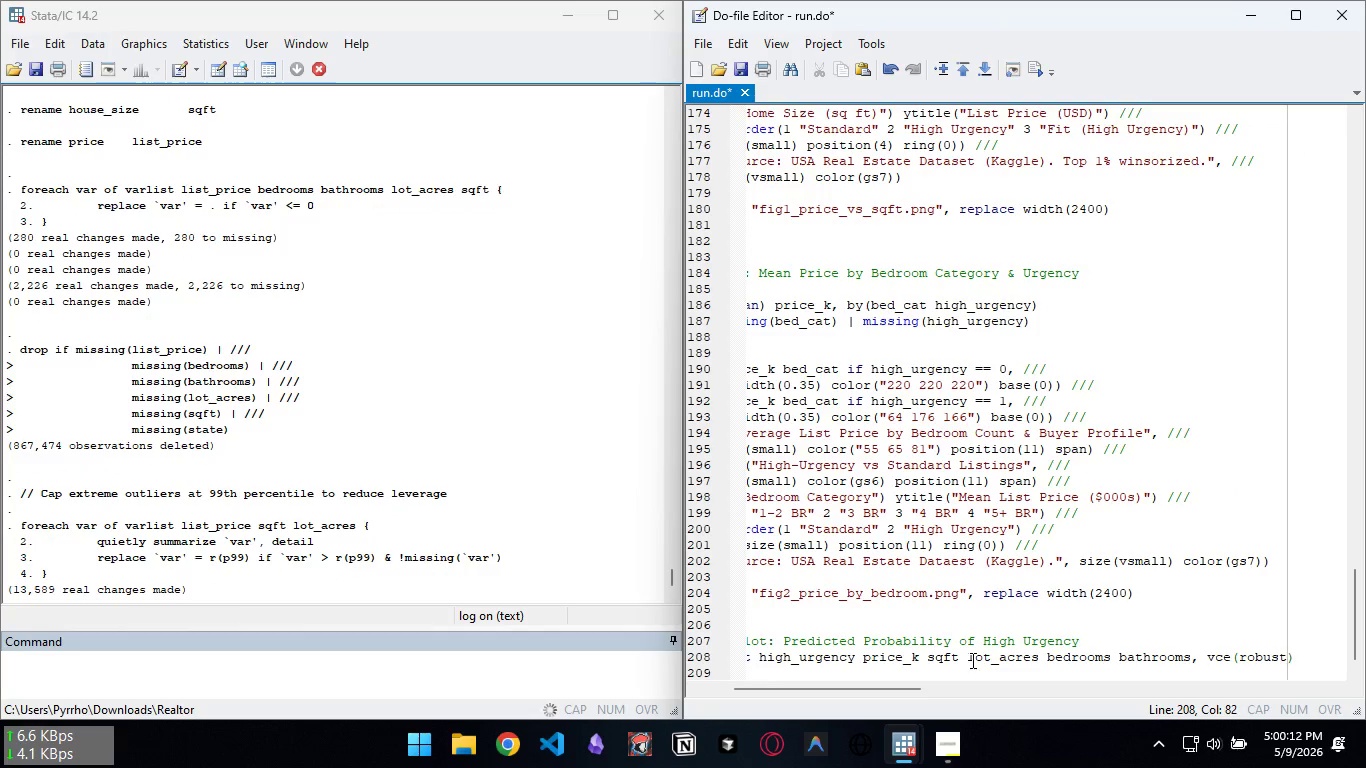 
key(Enter)
 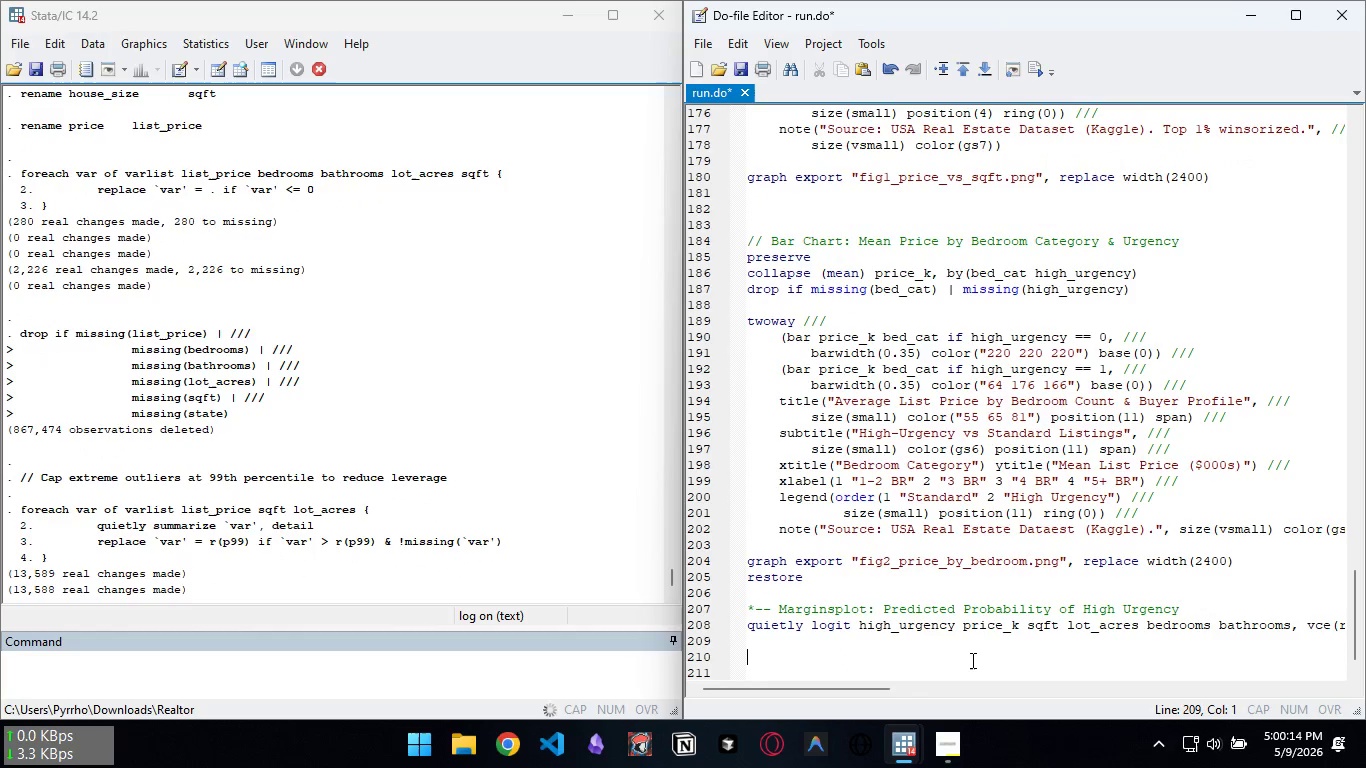 
key(Enter)
 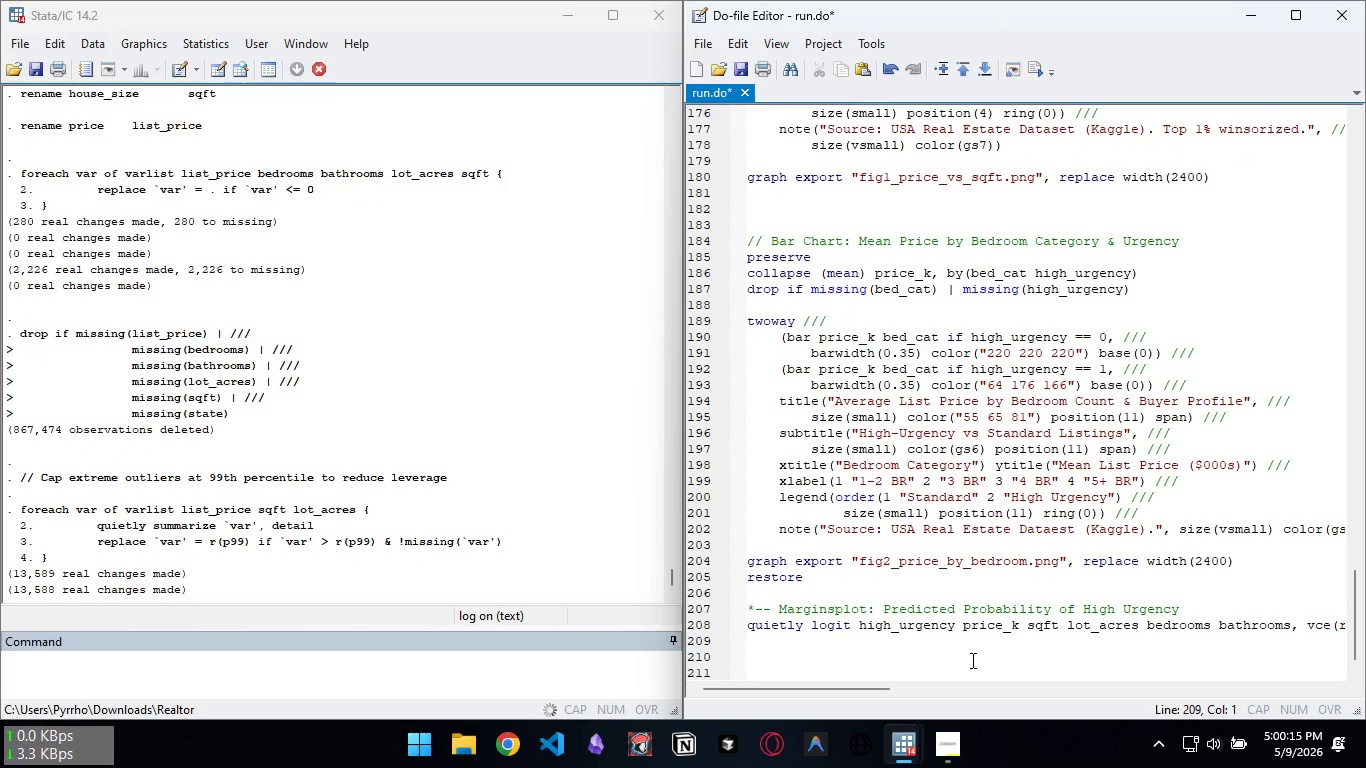 
type(* Predicted )
 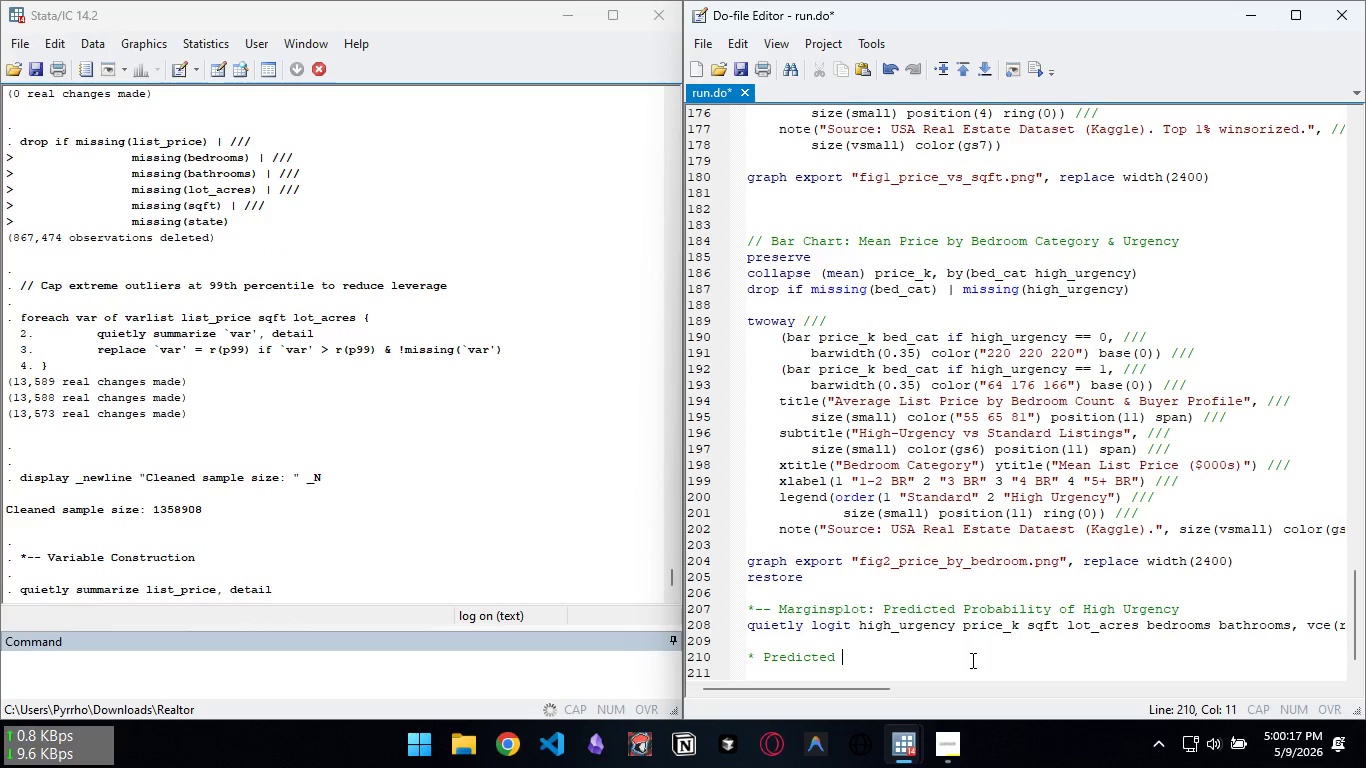 
key(Control+Backspace)
 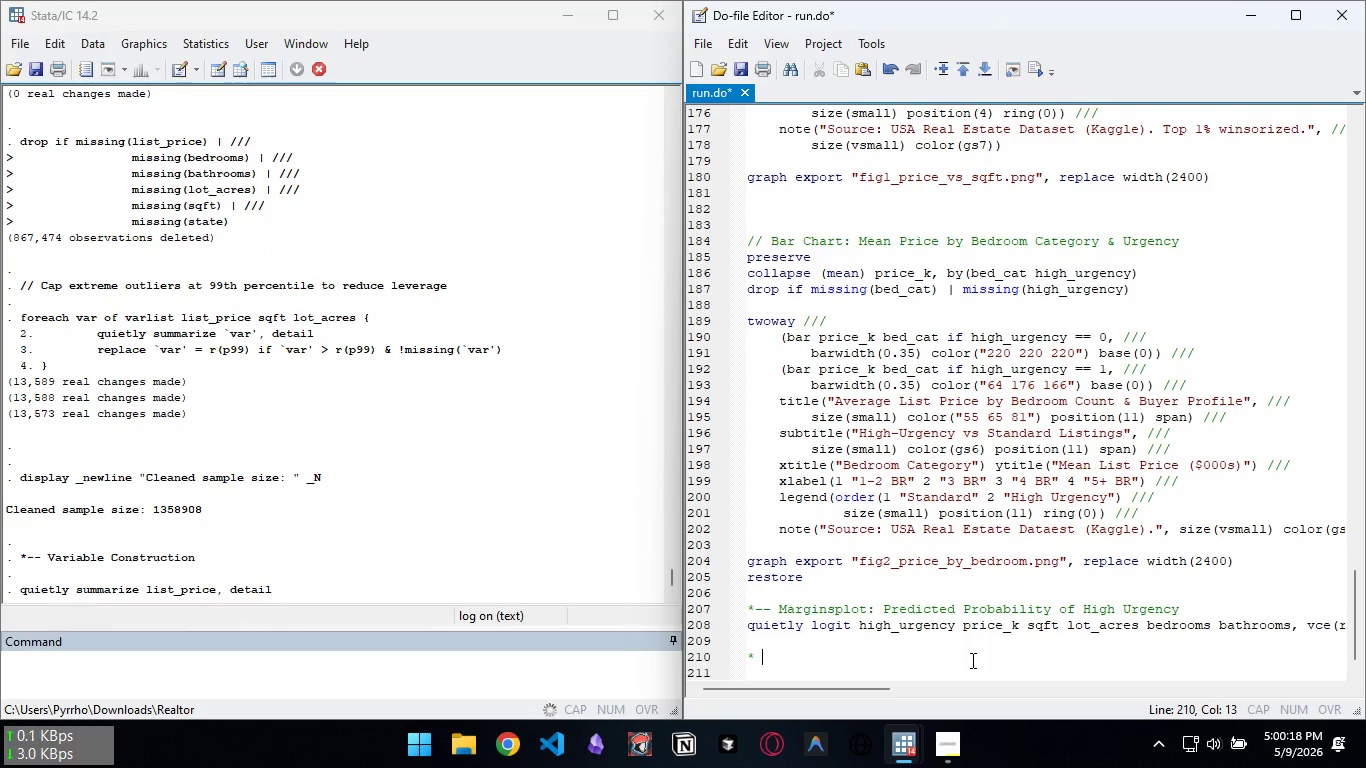 
key(Backspace)
key(Backspace)
type(margni)
key(Backspace)
key(Backspace)
type(ins )
key(Backspace)
type(, at(price_k = )
key(Backspace)
type( (1--)
key(Backspace)
key(Backspace)
type(00(1001)
key(Backspace)
type()1000))
 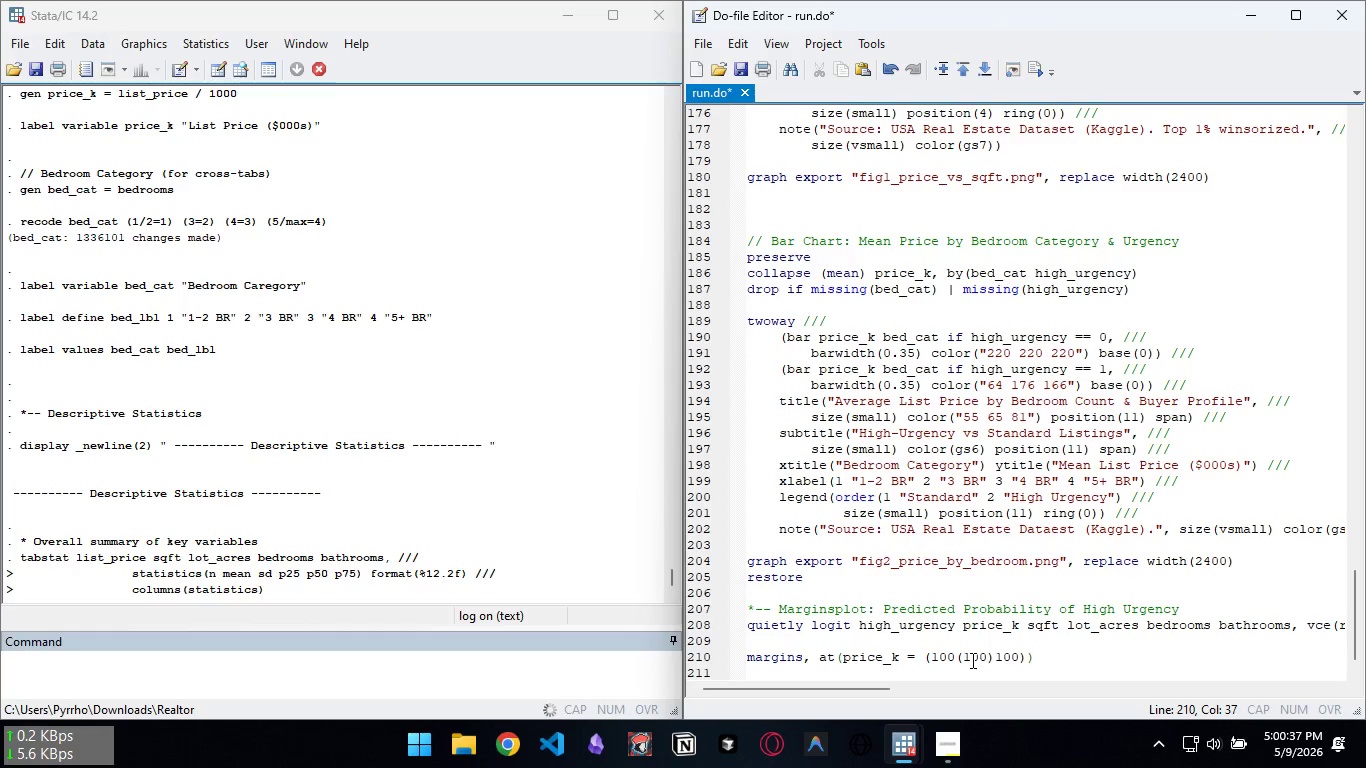 
key(Enter)
 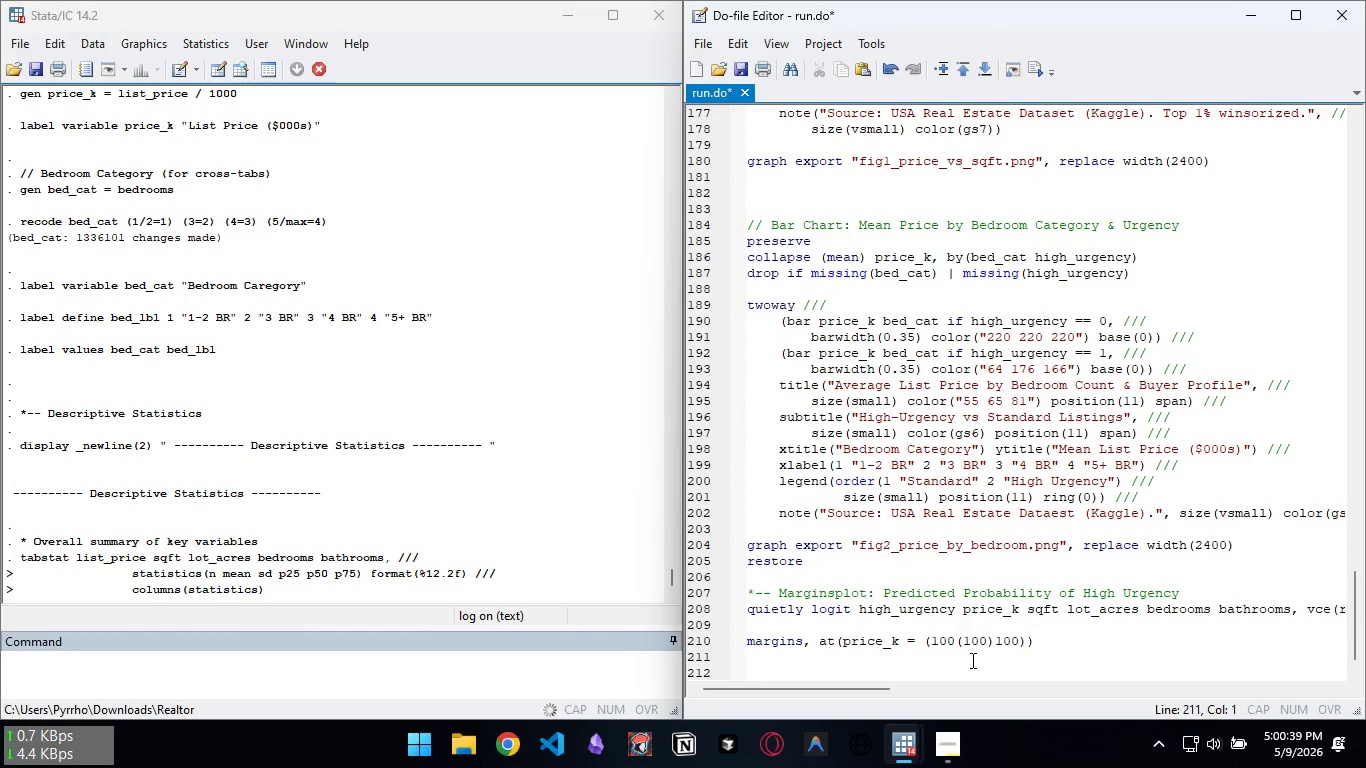 
key(Backspace)
type( atmeans vsquish)
 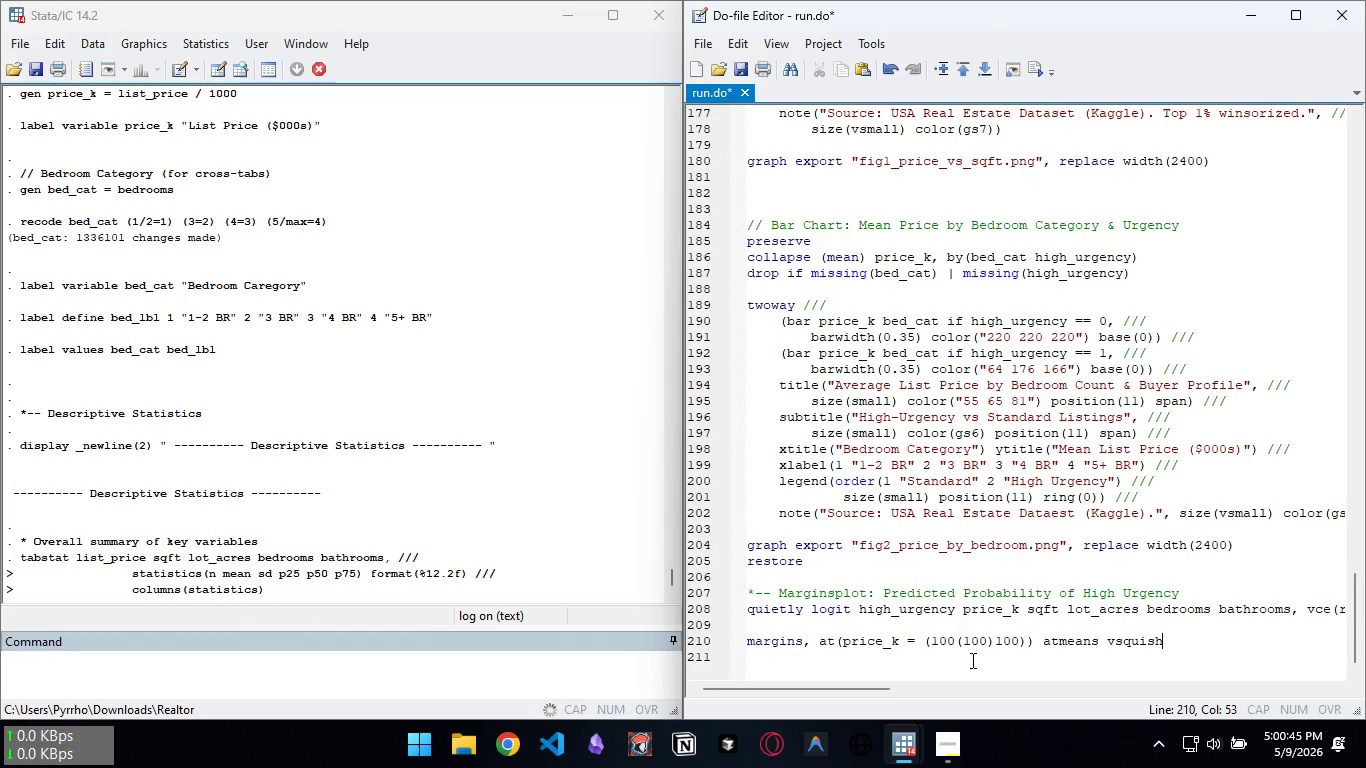 
key(Enter)
 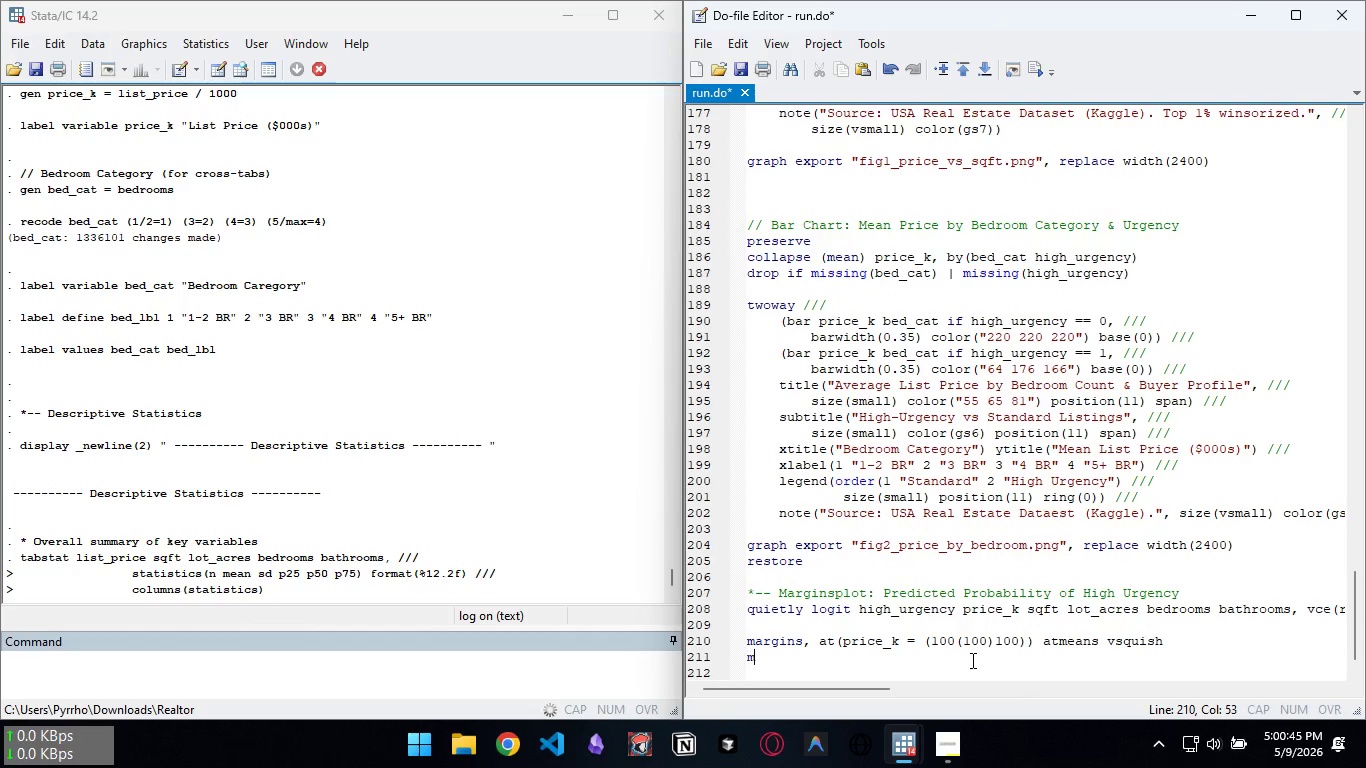 
key(M)
 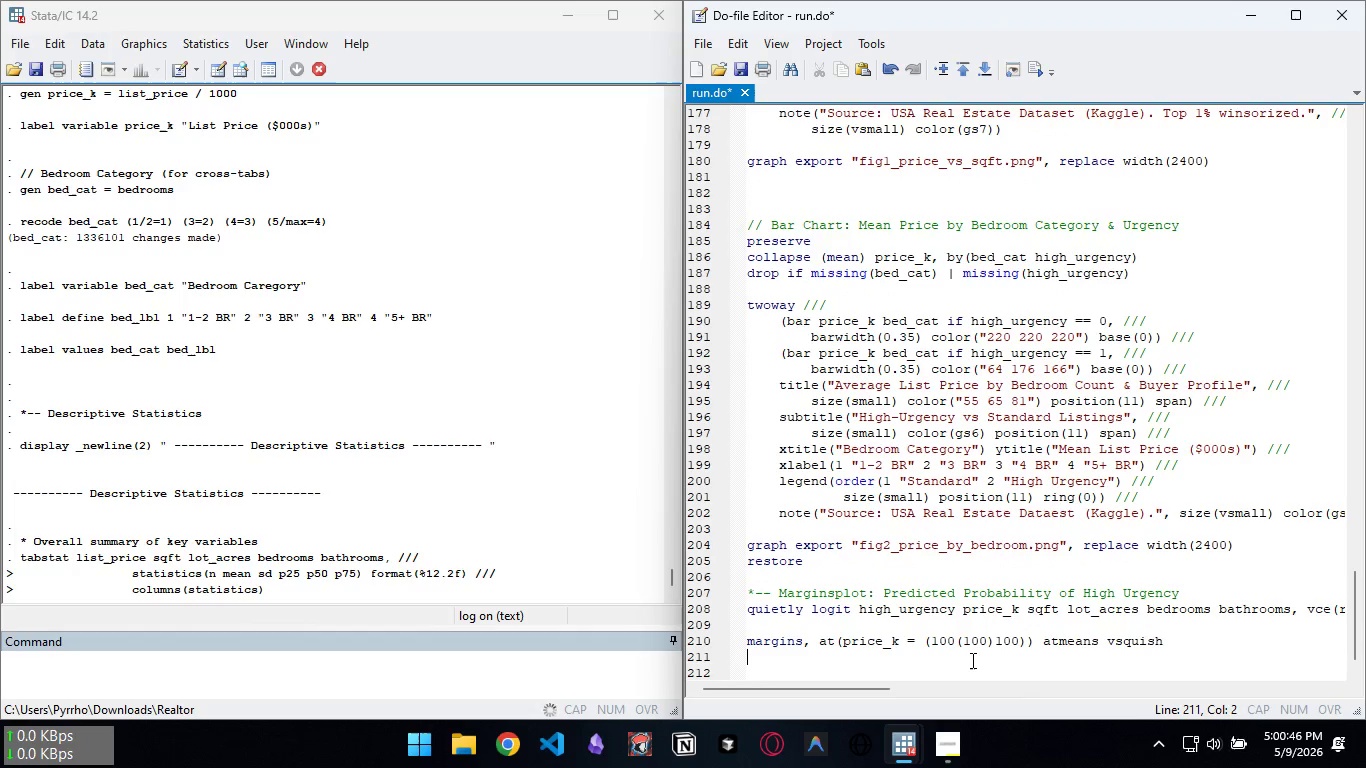 
key(Backspace)
 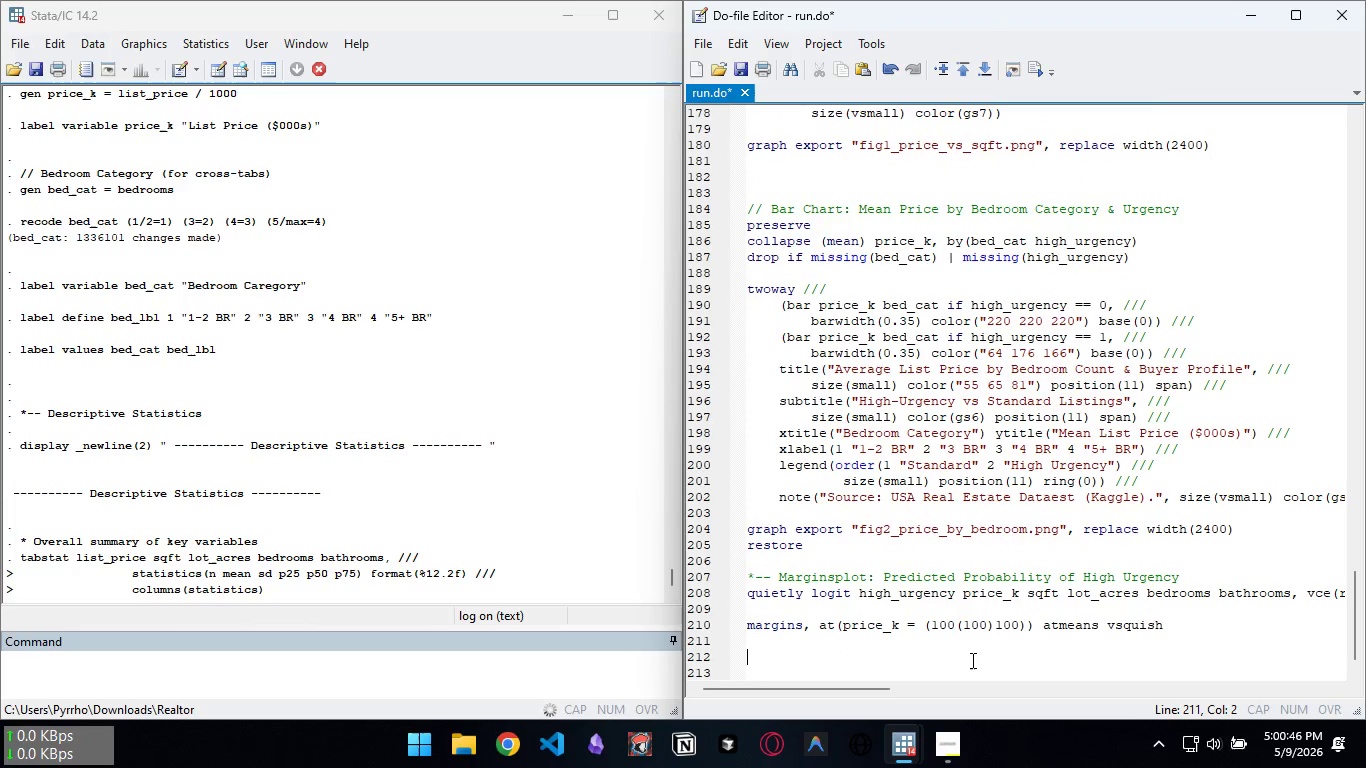 
key(Enter)
 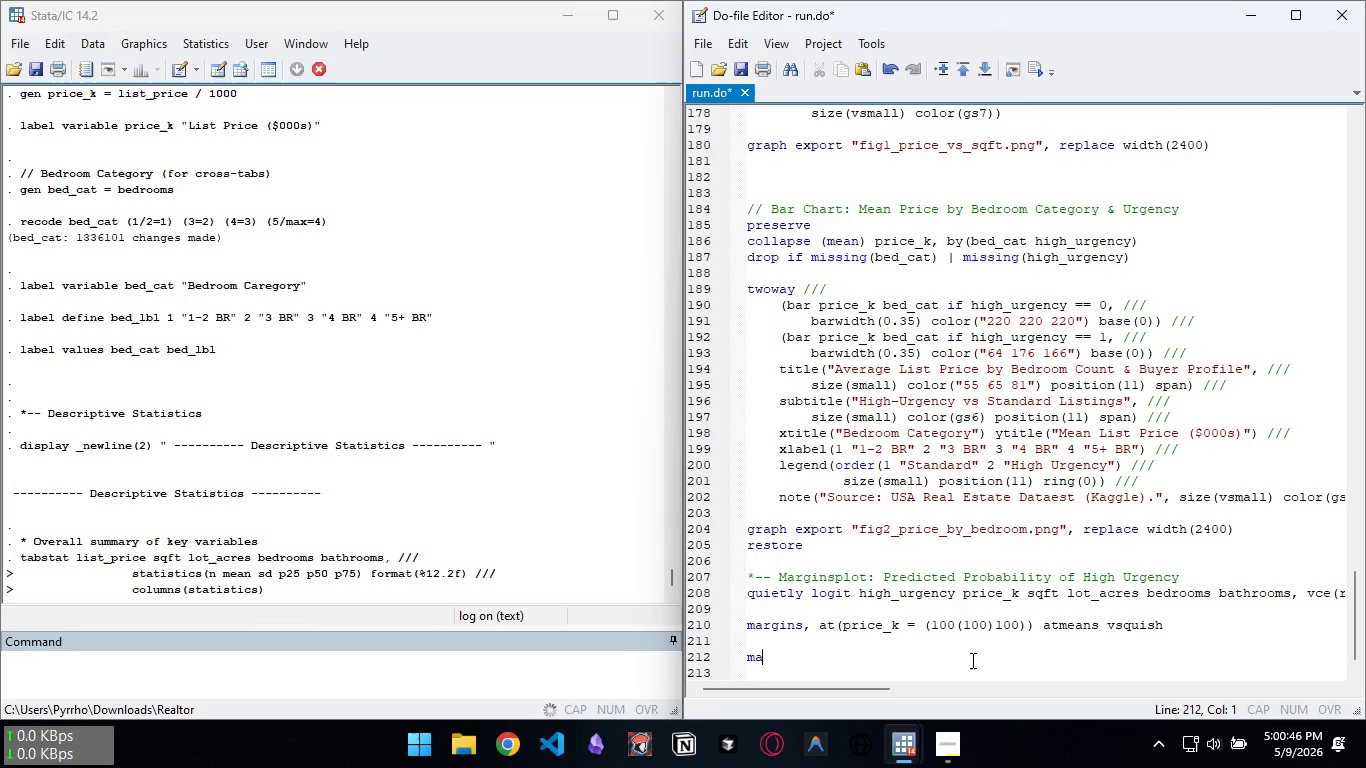 
type(marginsplot )
key(Backspace)
type(, ///)
 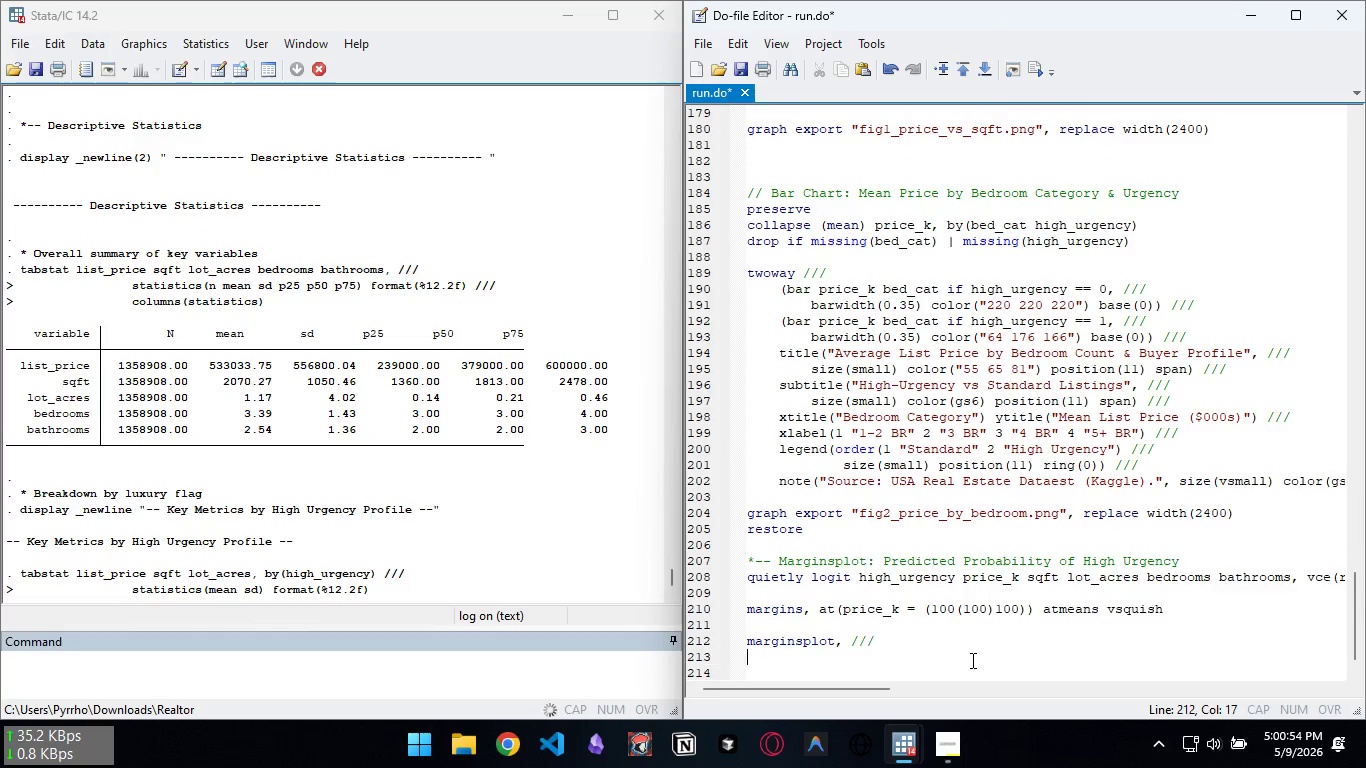 
key(Enter)
 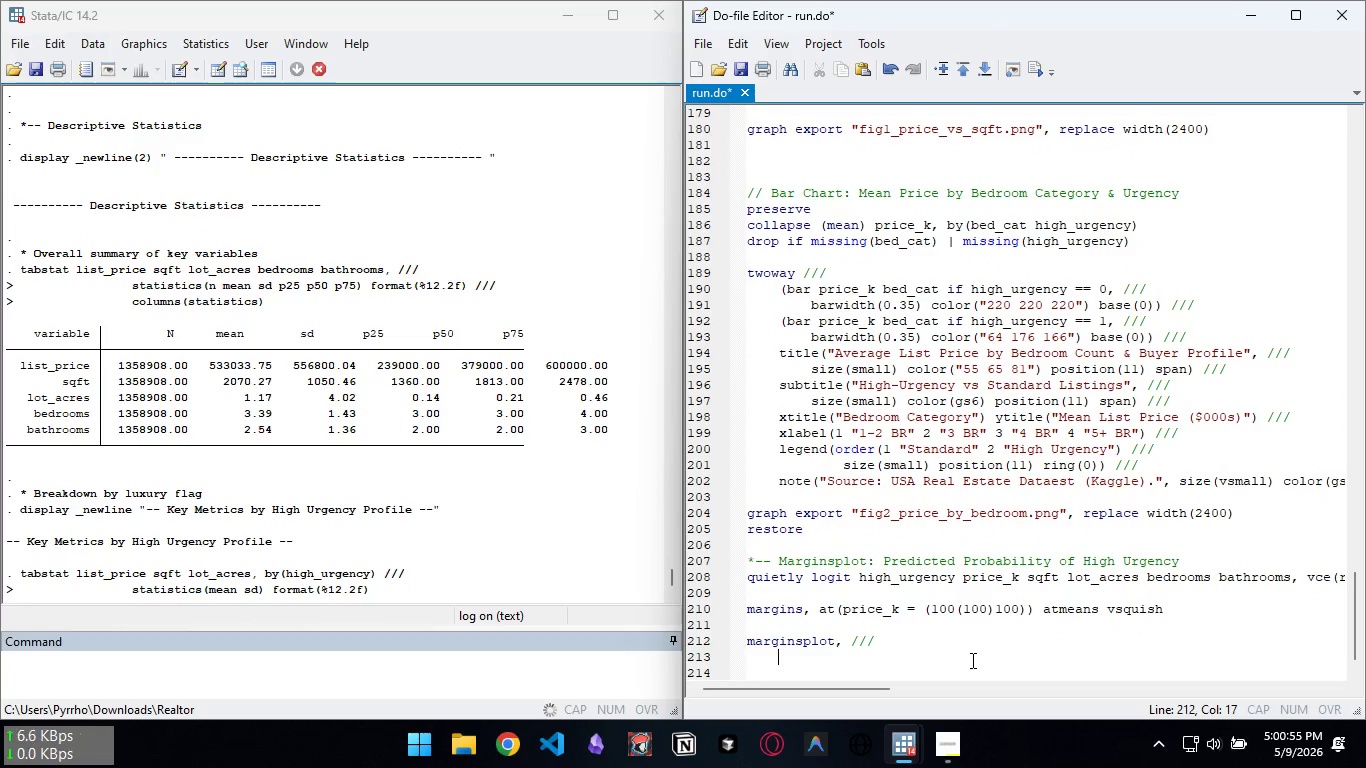 
key(Tab)
type(title("Predicted Probability of High-Urgency Proi)
key(Backspace)
type(file b )
key(Backspace)
type(y Price", ///)
 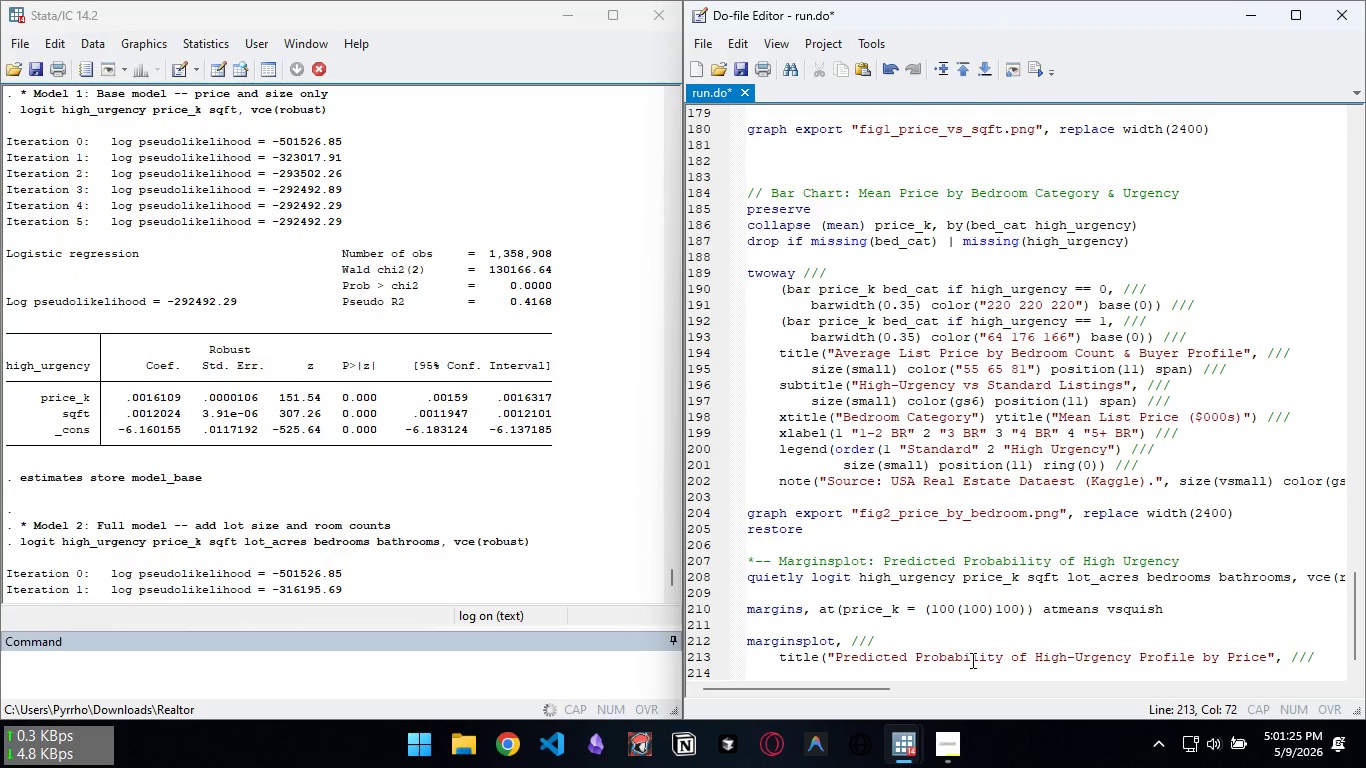 
key(Enter)
 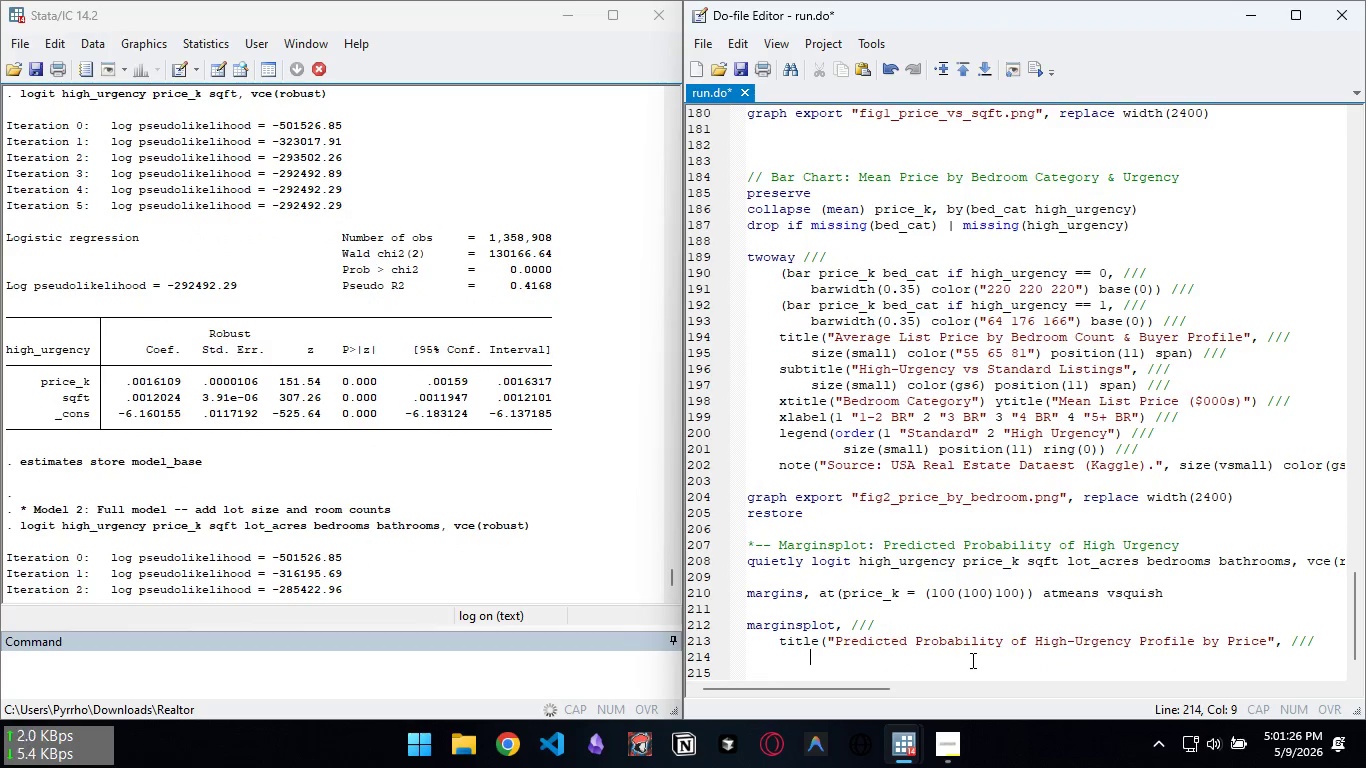 
type(size(medsmall) color("55 65 81") position(11) sa)
key(Backspace)
type(pan) ///)
 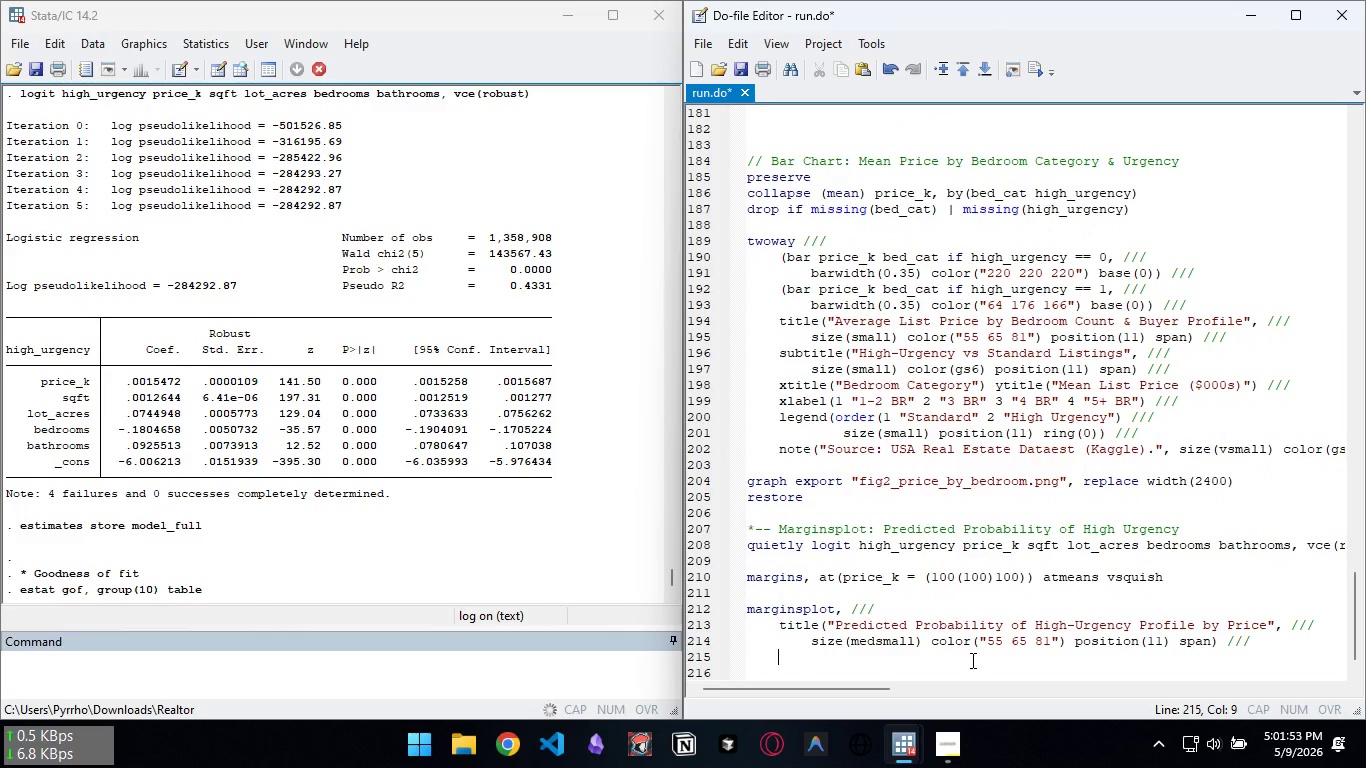 
 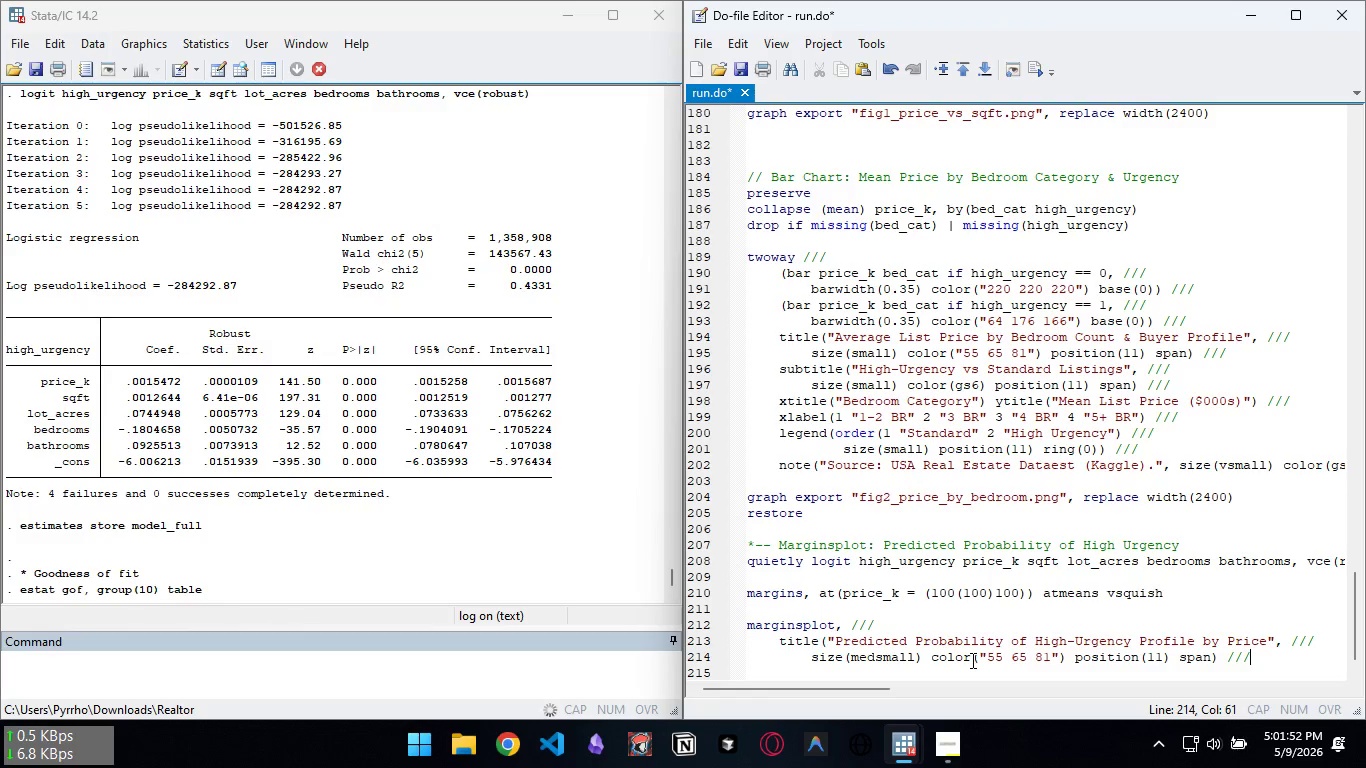 
key(Enter)
 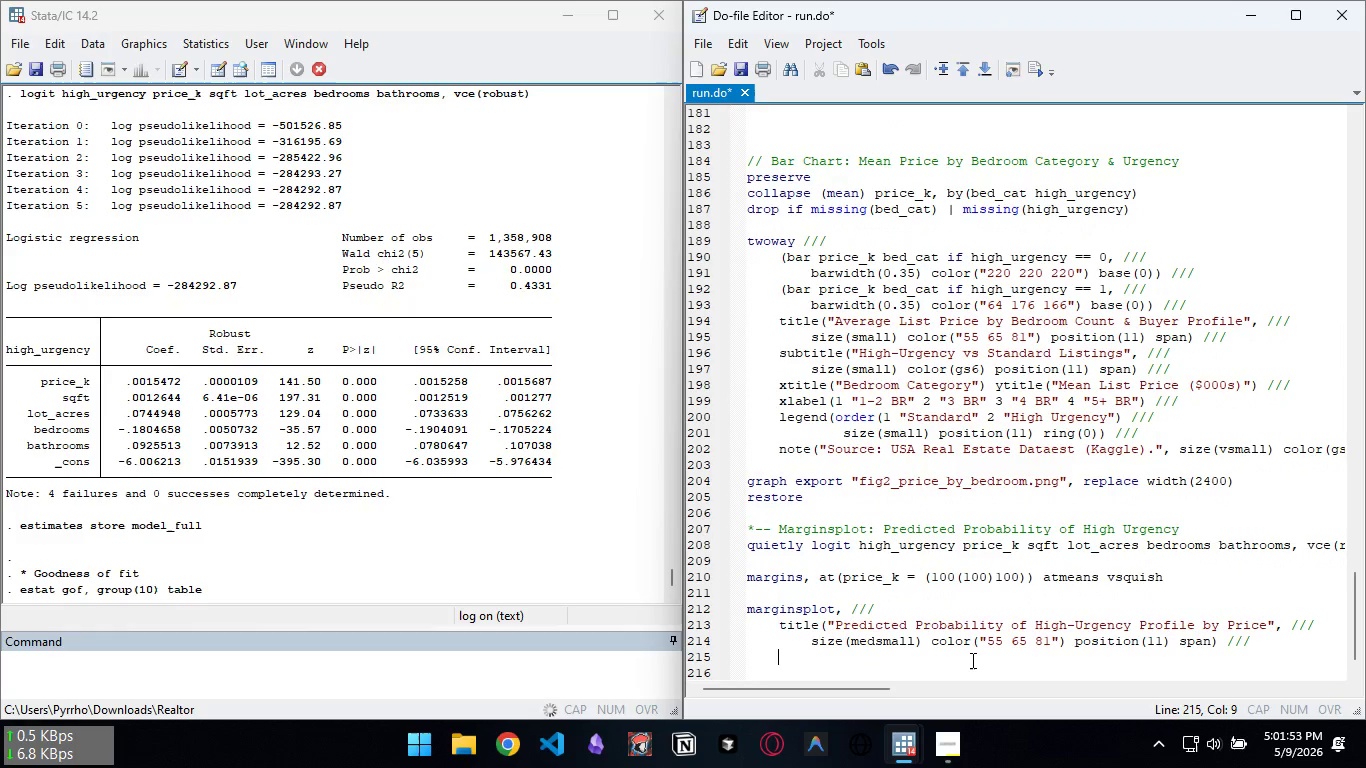 
key(Backspace)
type(subtitle("Margn)
key(Backspace)
type(inal Effecct )
key(Backspace)
key(Backspace)
type(t)
key(Backspace)
key(Backspace)
type(t of List Price, Oter)
key(Backspace)
key(Backspace)
type(her Variables at Mean")
 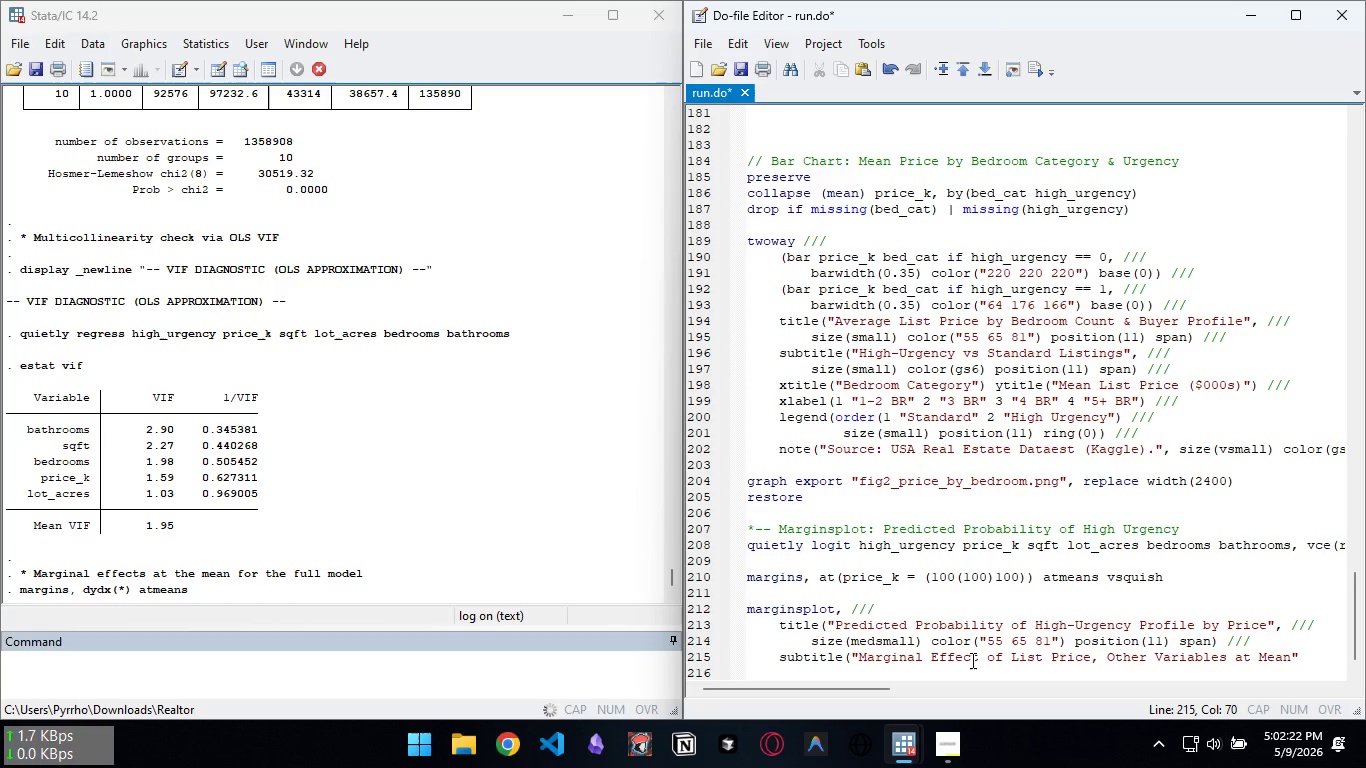 
key(Comma)
 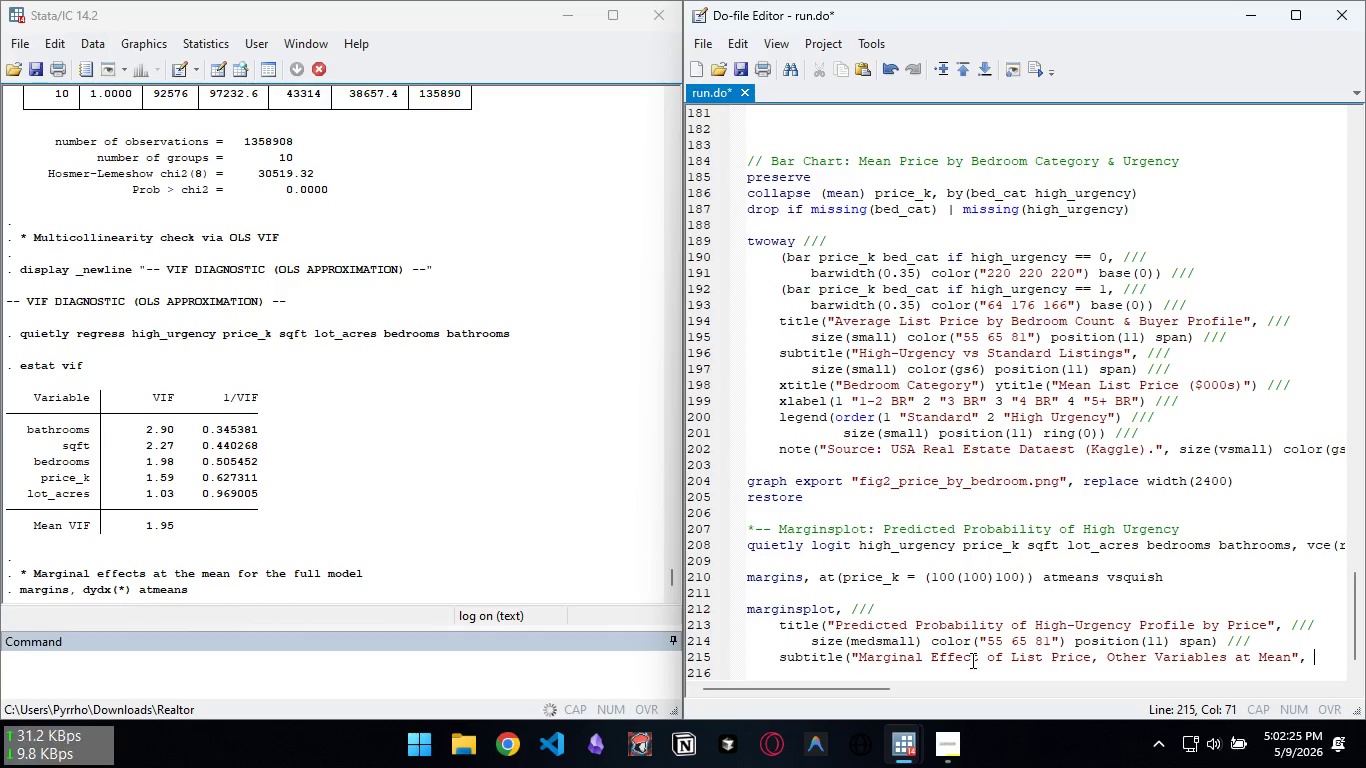 
key(Space)
 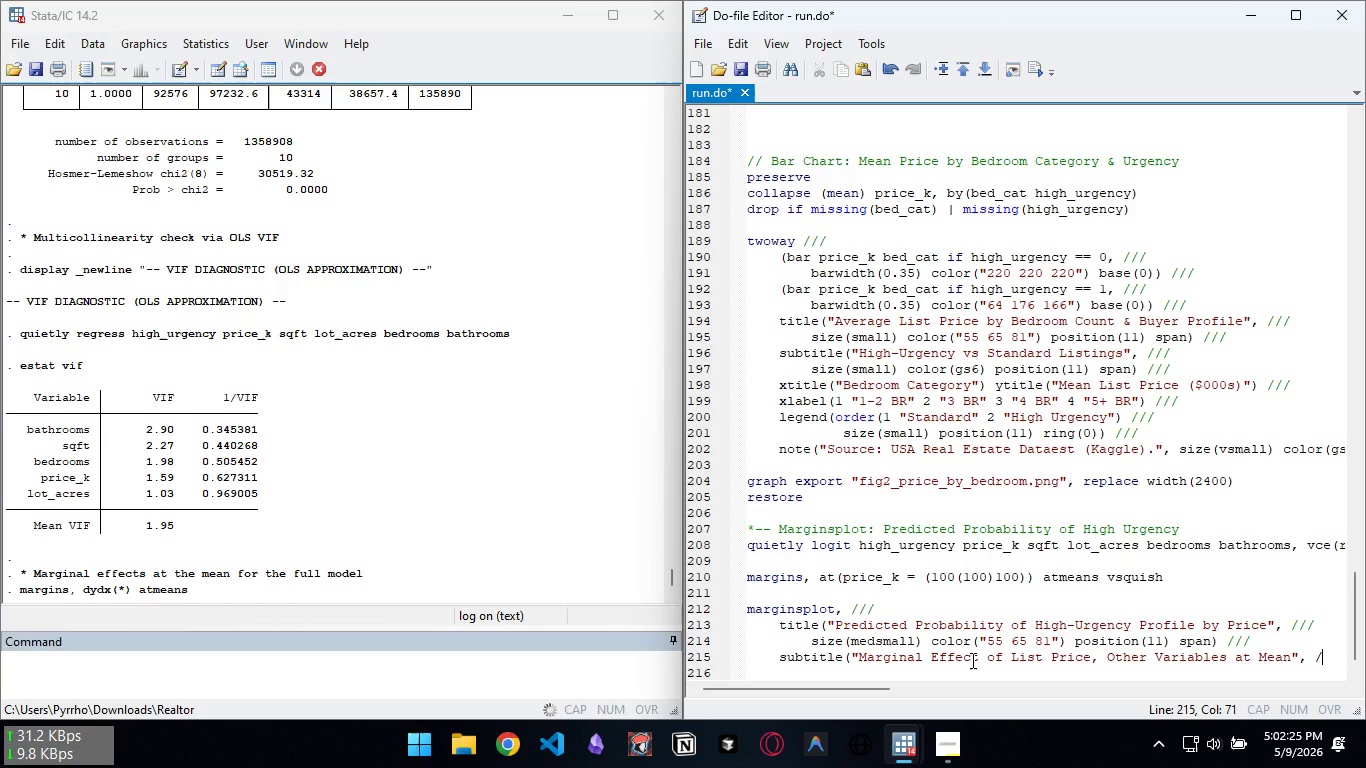 
key(Slash)
 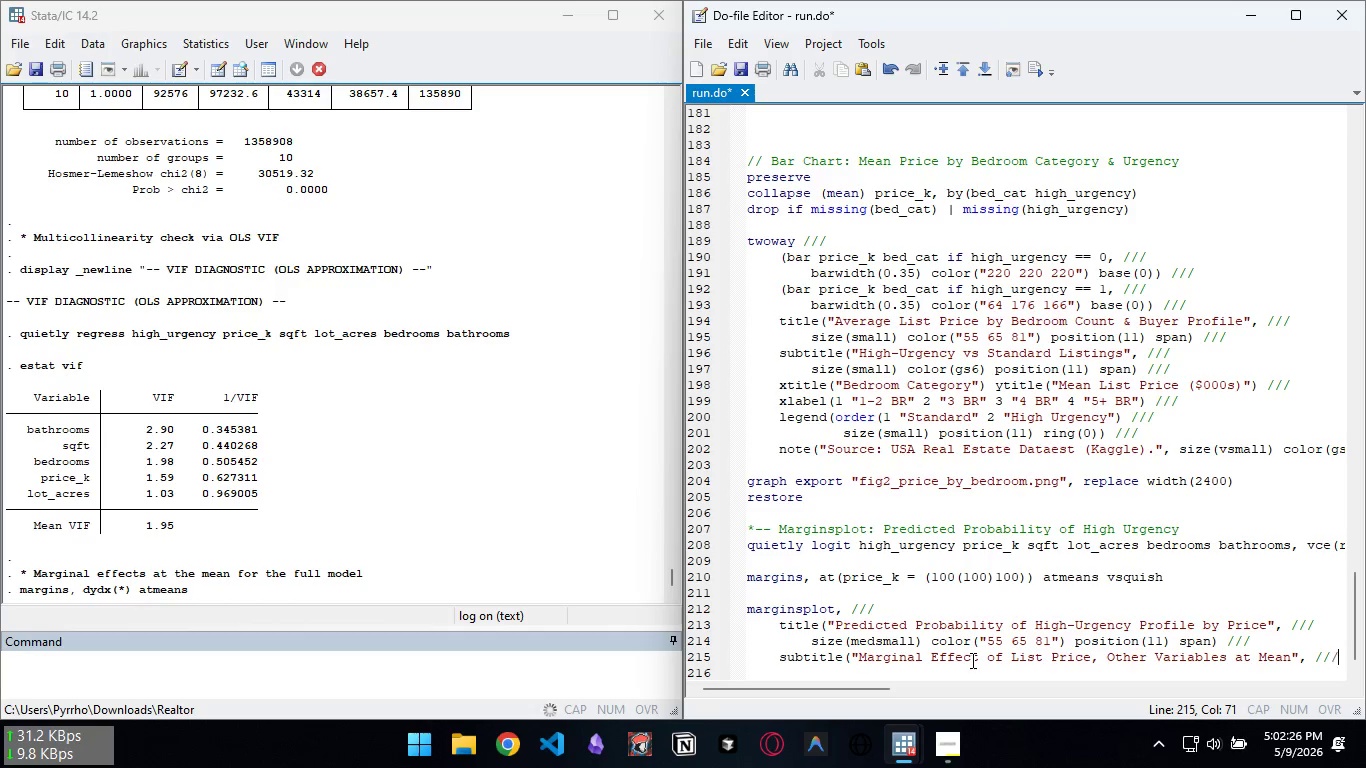 
key(Slash)
 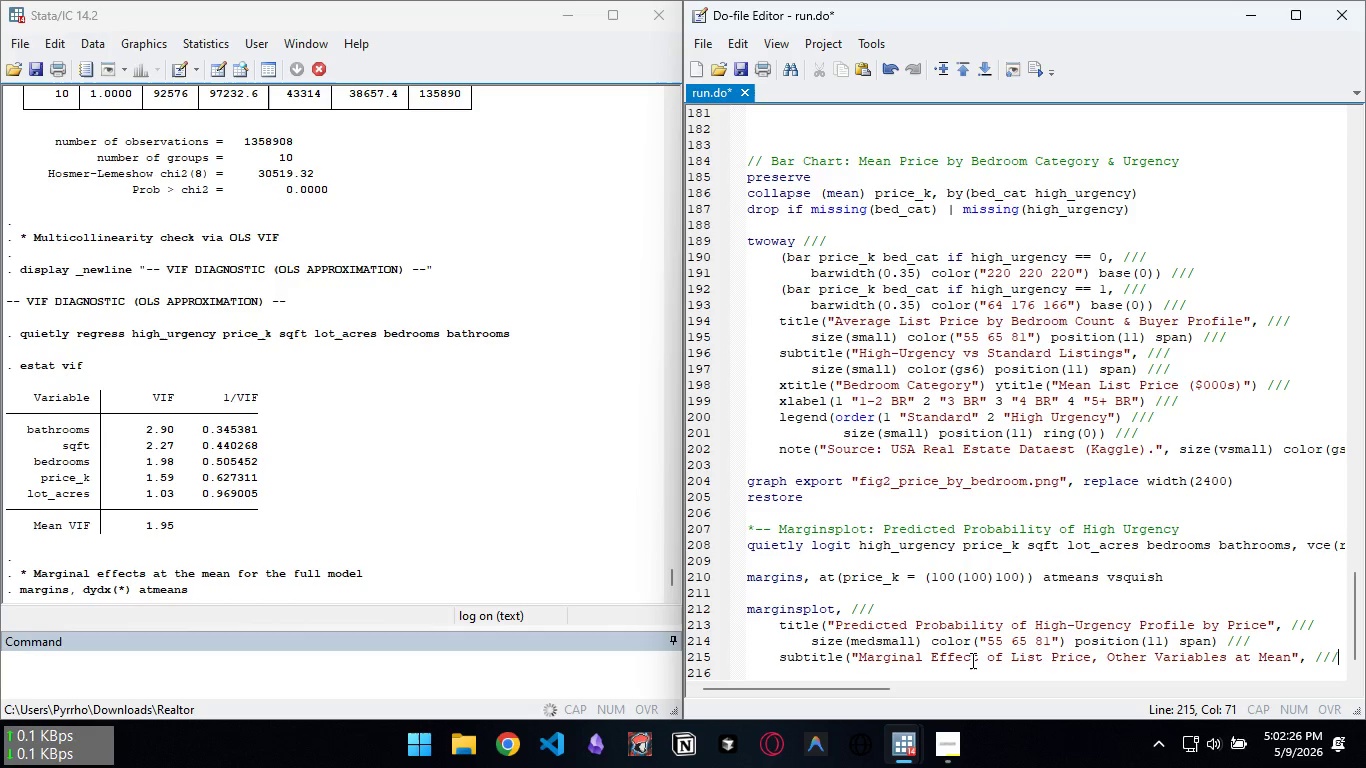 
key(Slash)
 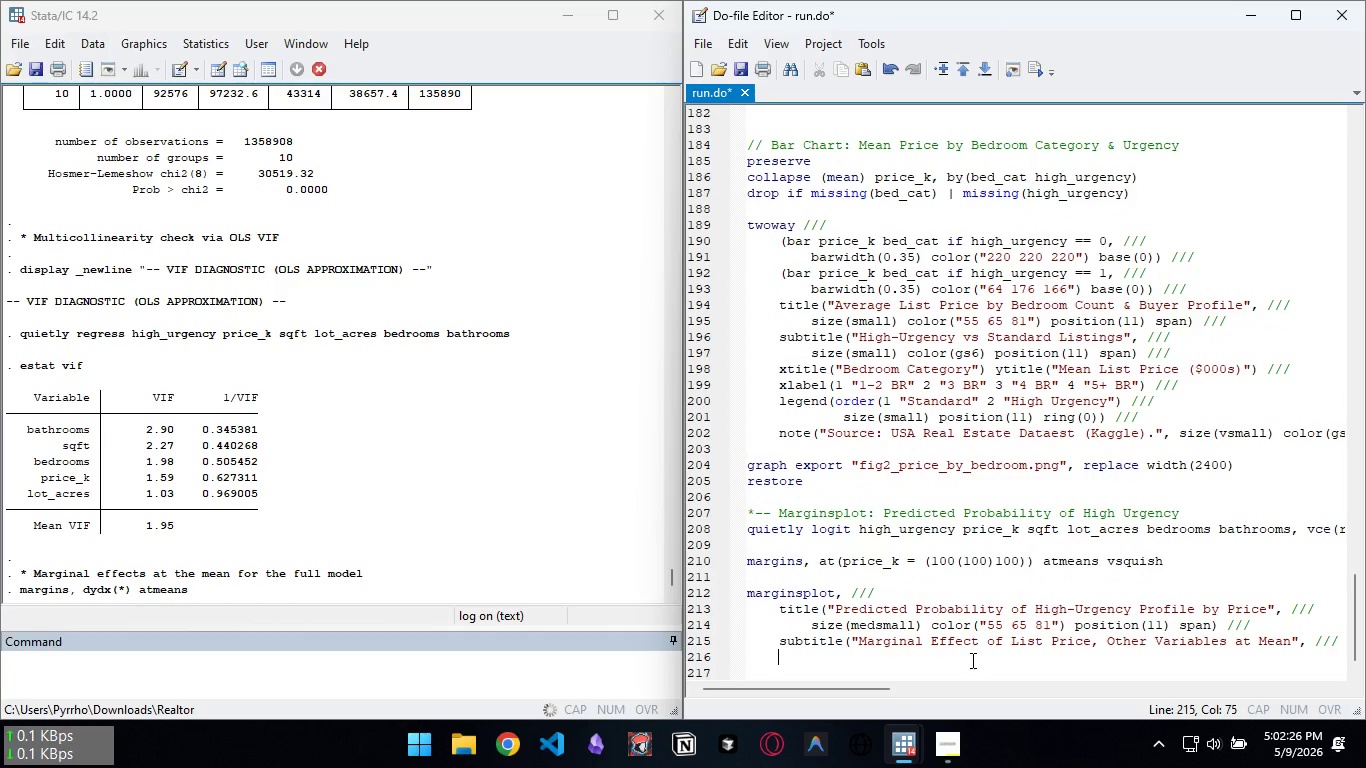 
key(Enter)
 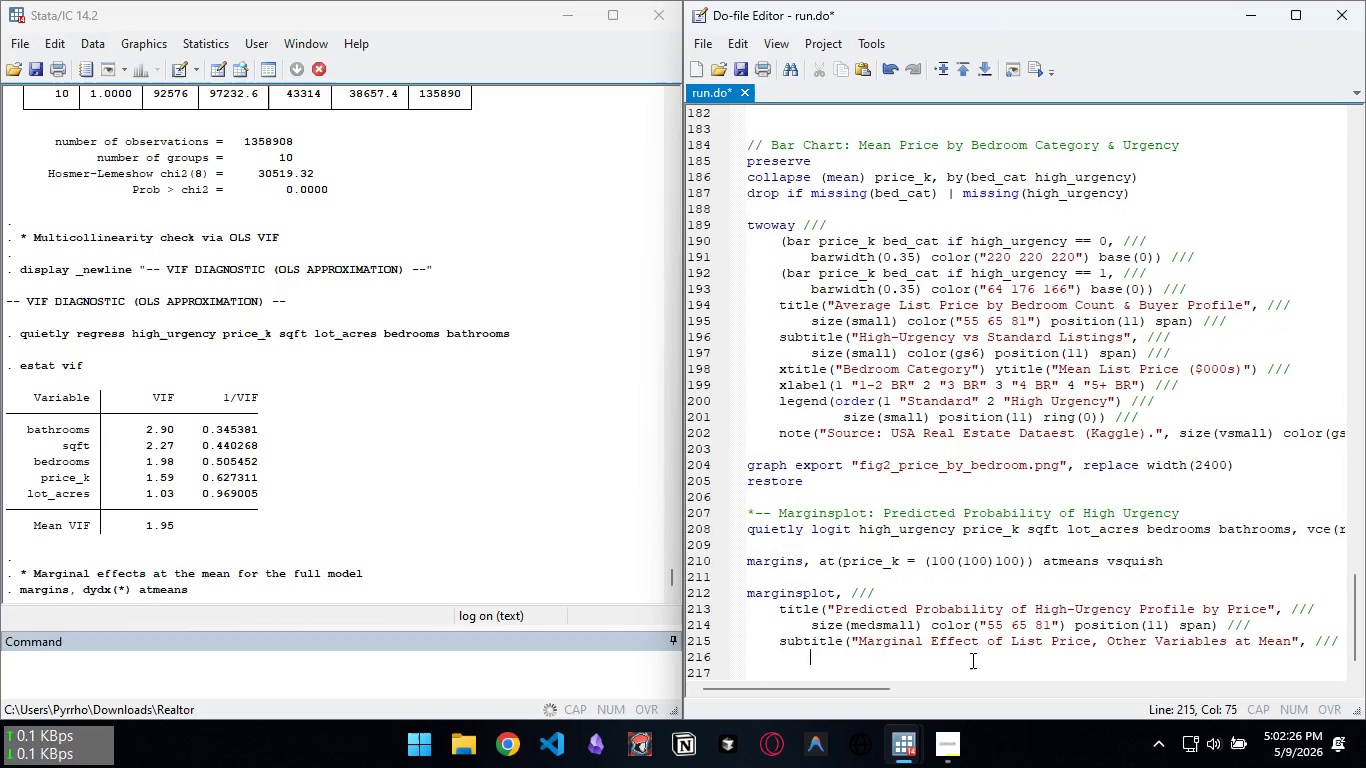 
key(Tab)
key(Tab)
key(Backspace)
type(size(small))
 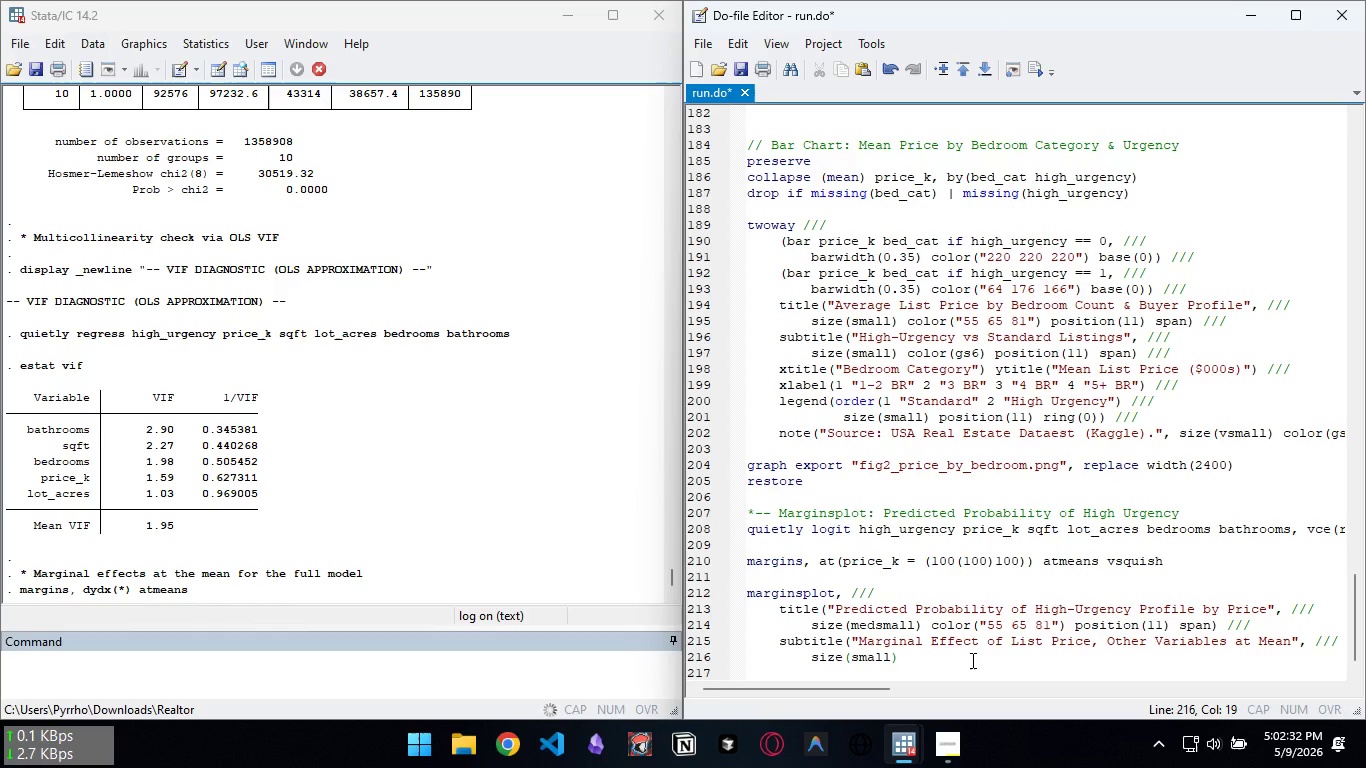 
wait(10.27)
 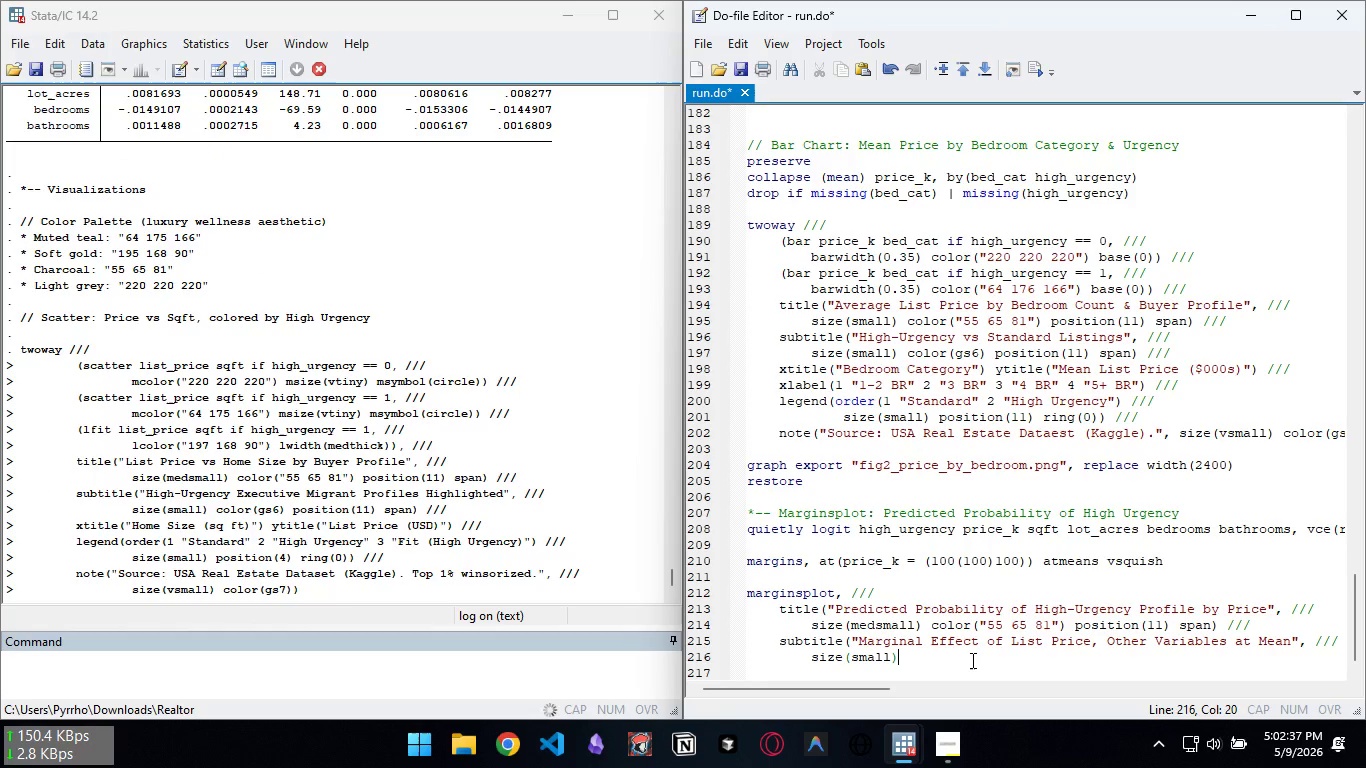 
key(Space)
 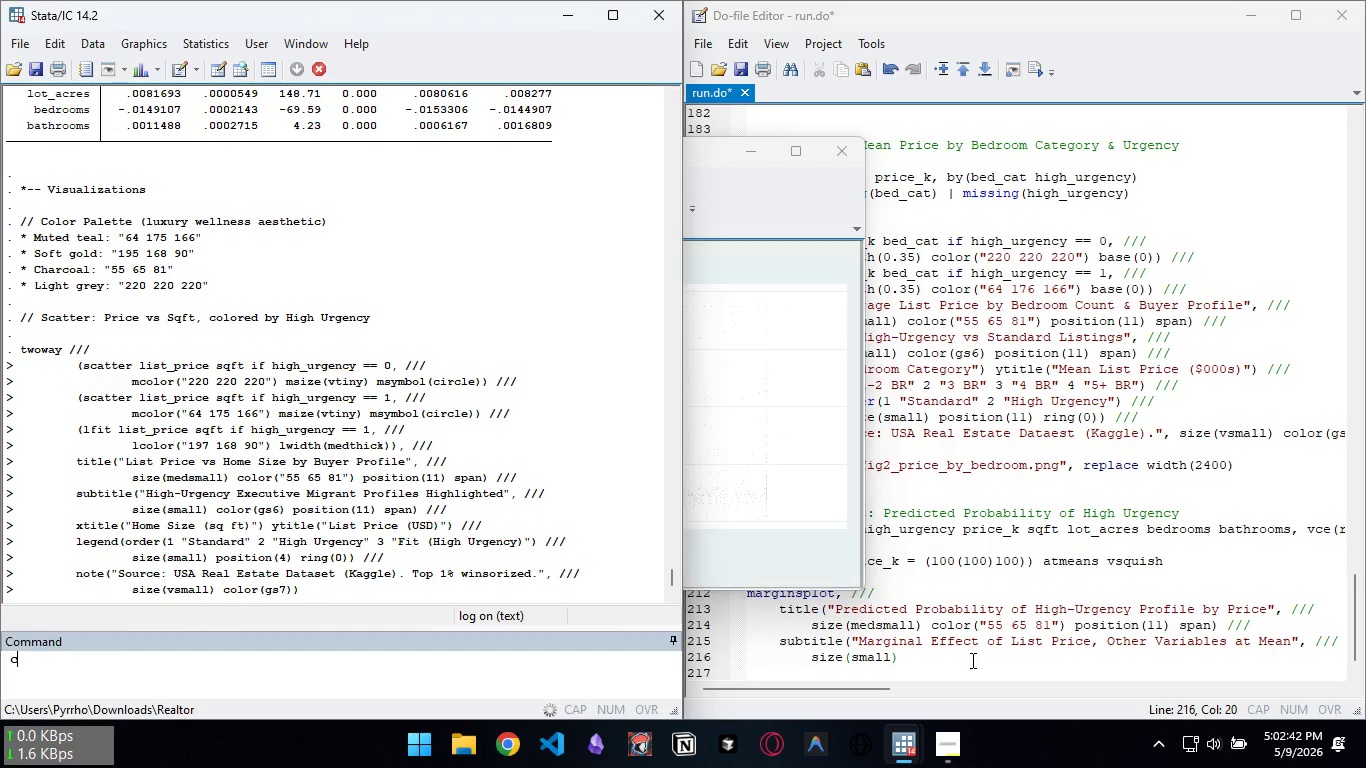 
key(C)
 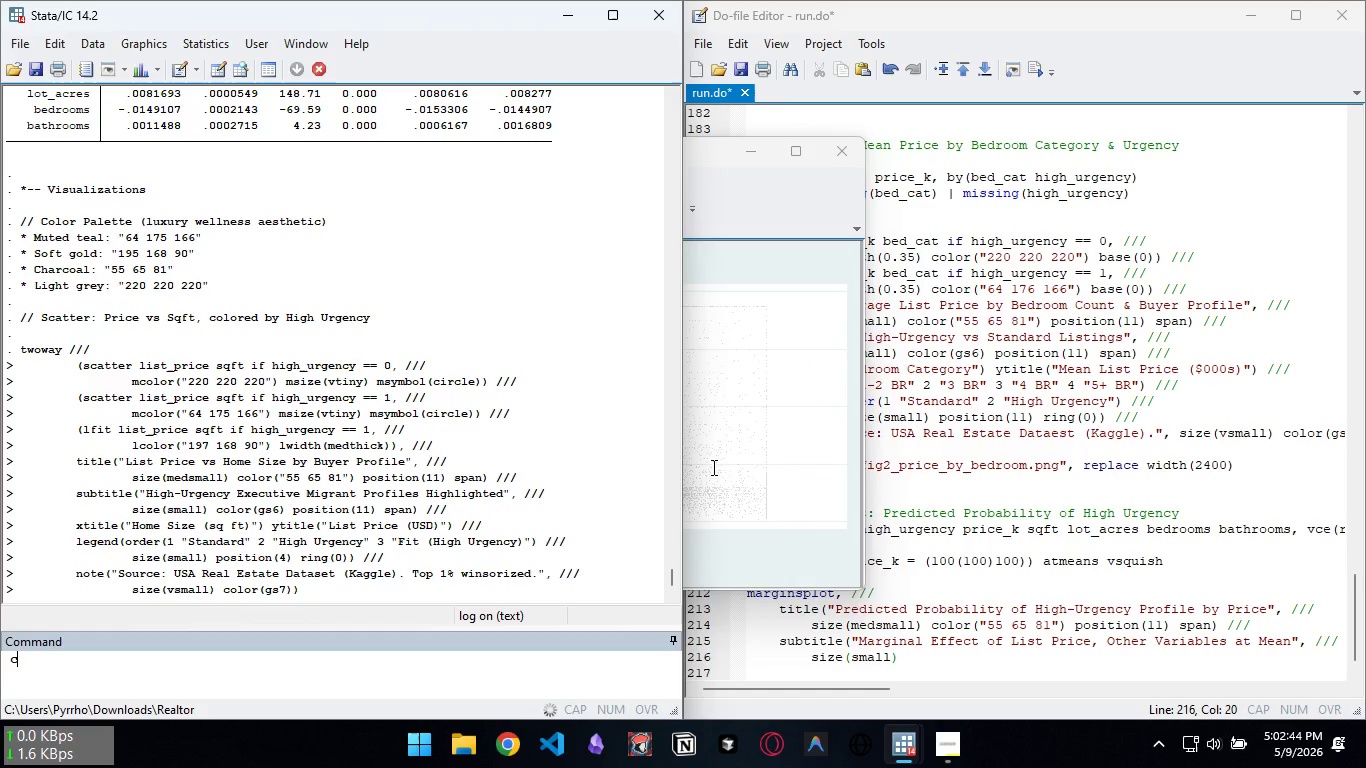 
left_click([734, 418])
 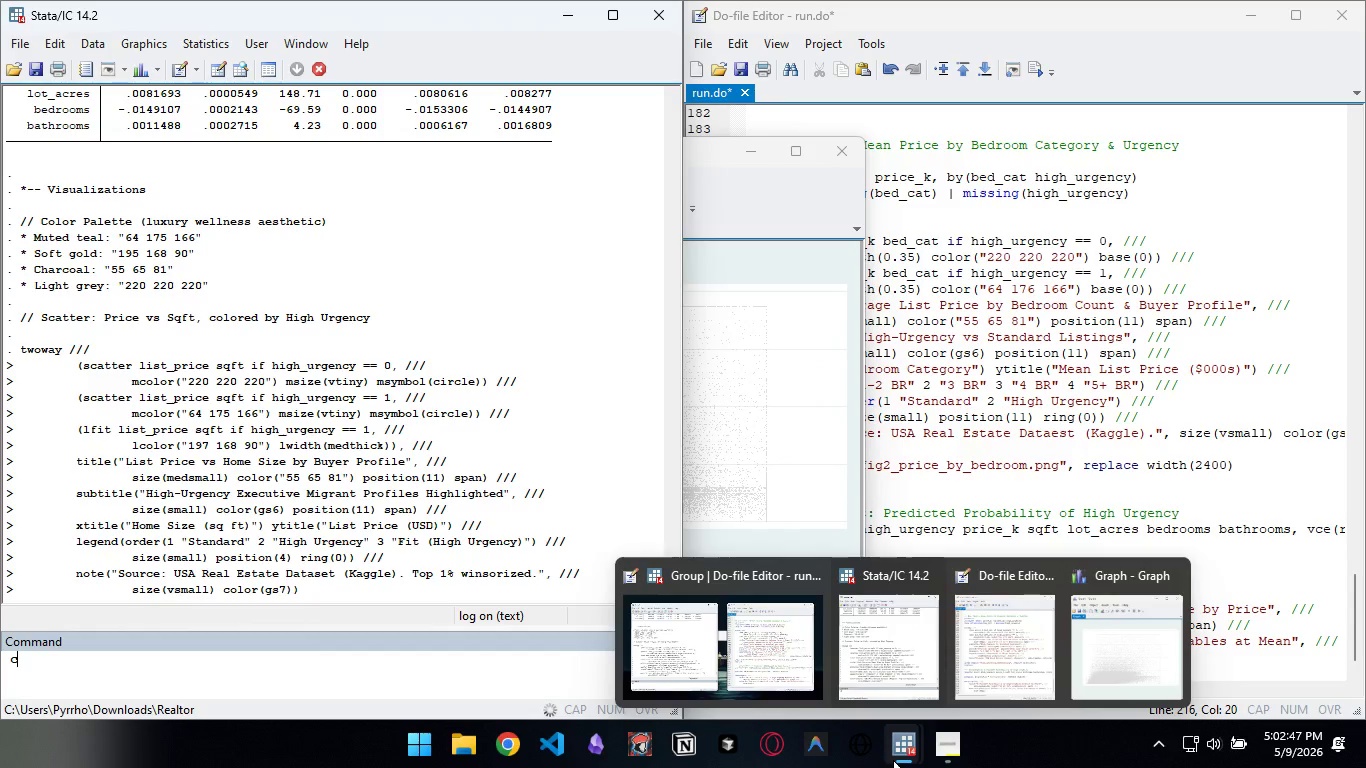 
left_click([1124, 654])
 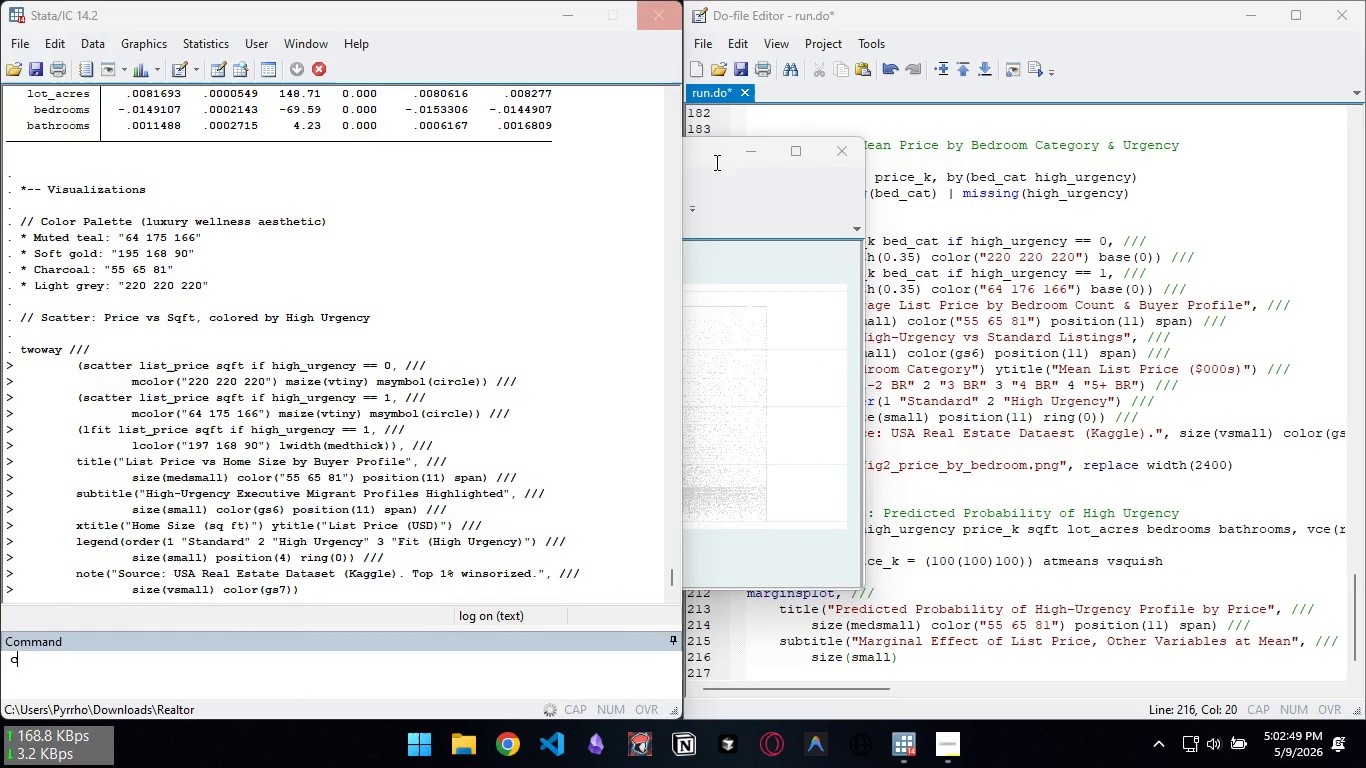 
left_click_drag(start_coordinate=[713, 158], to_coordinate=[953, 757])
 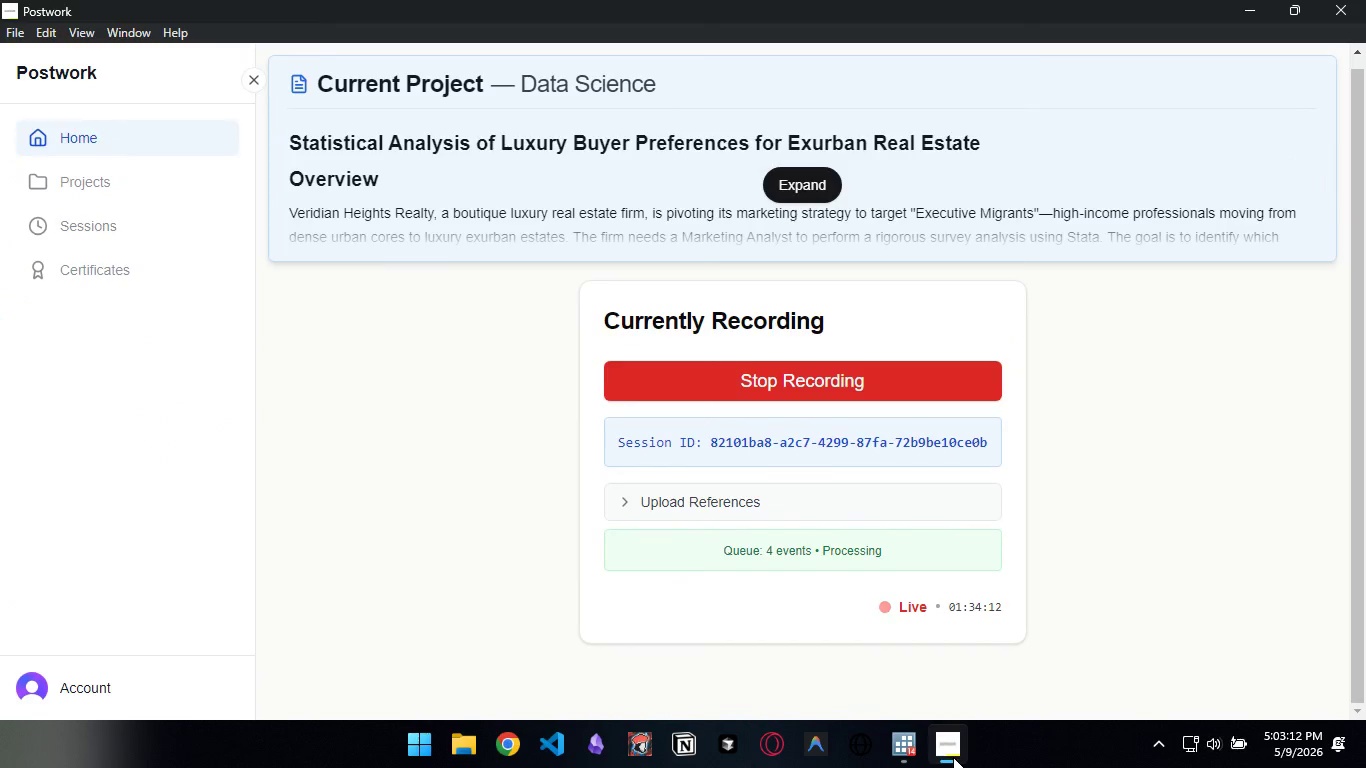 
left_click([953, 757])